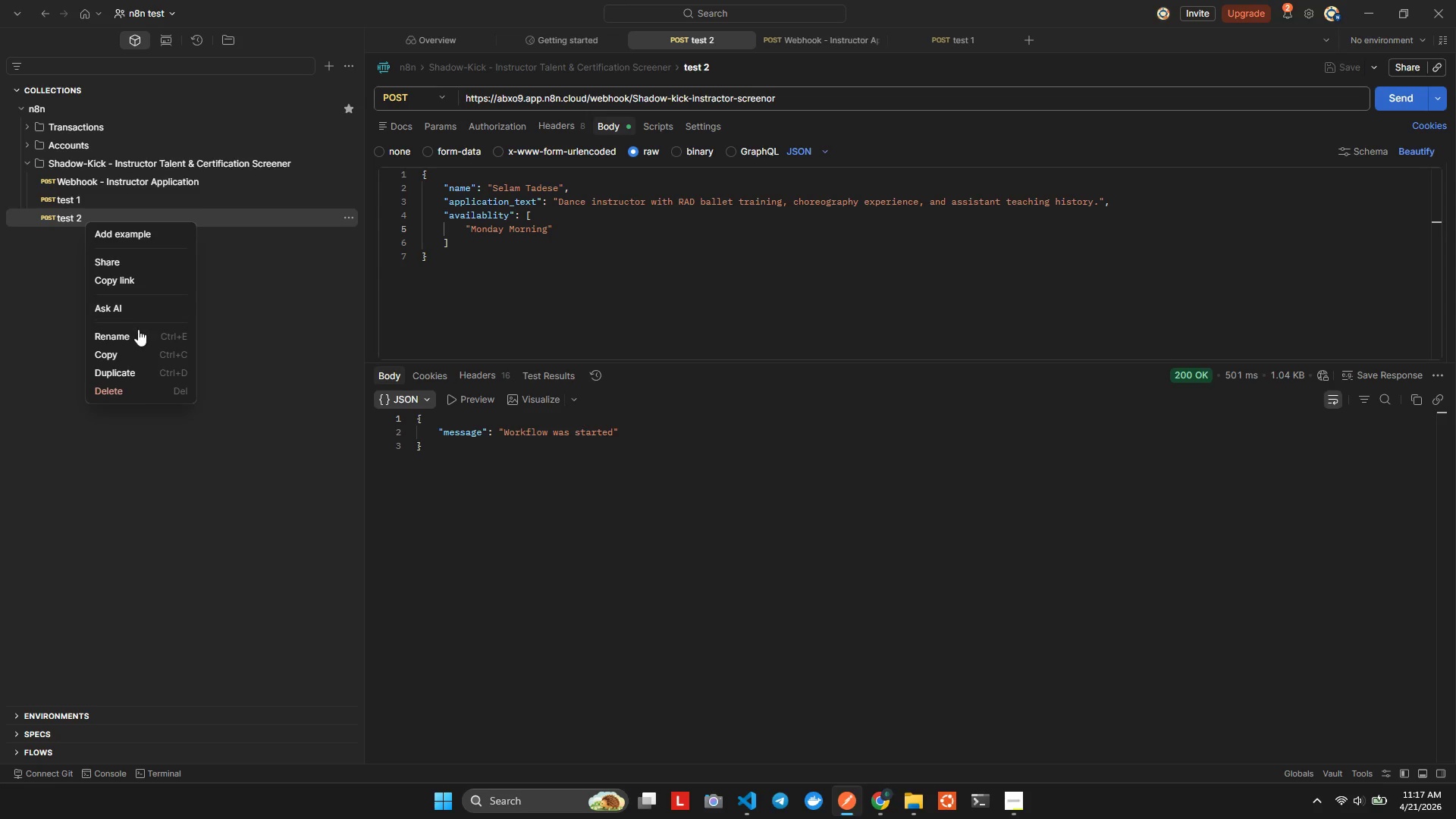 
left_click([138, 373])
 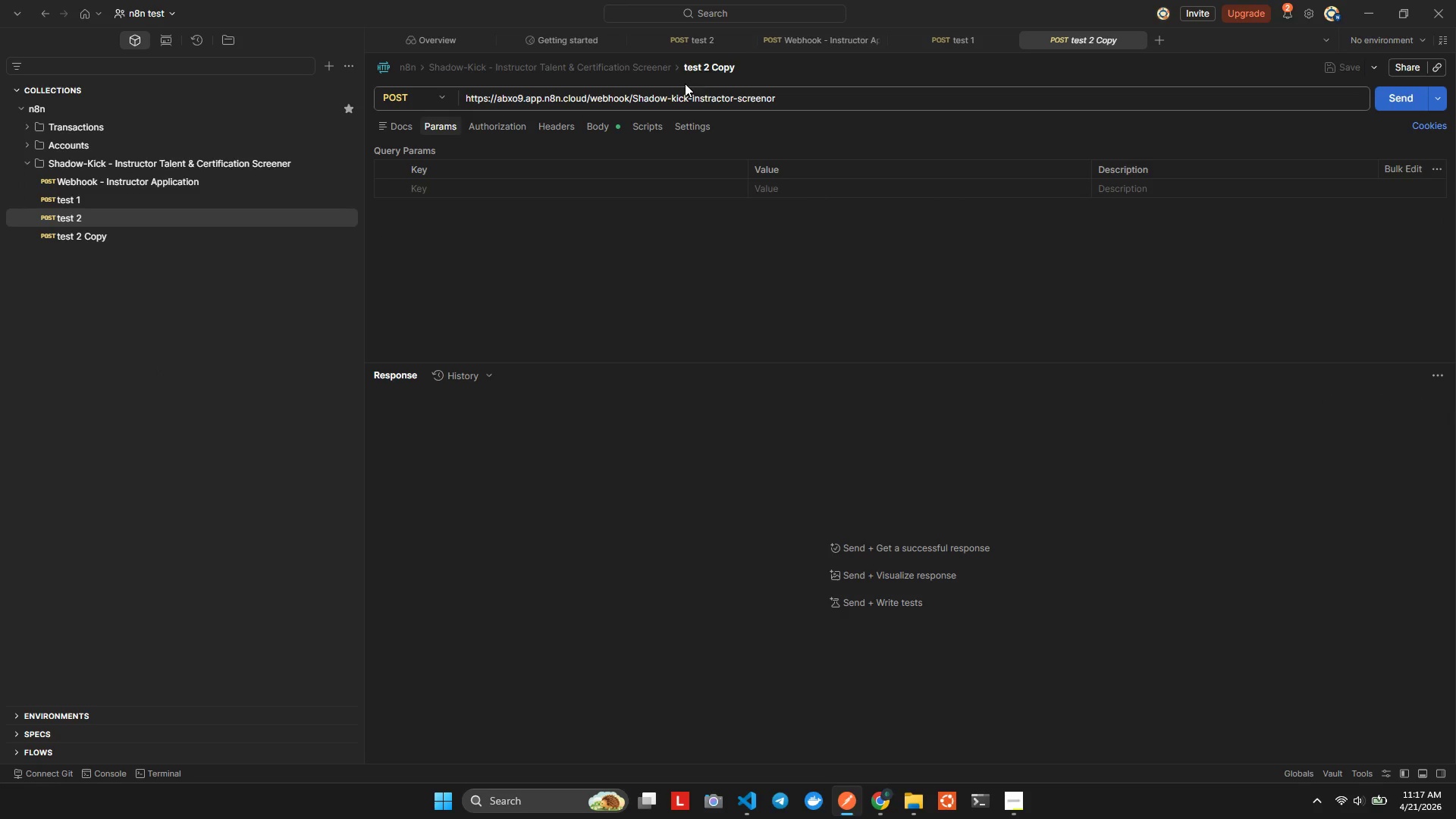 
left_click([695, 66])
 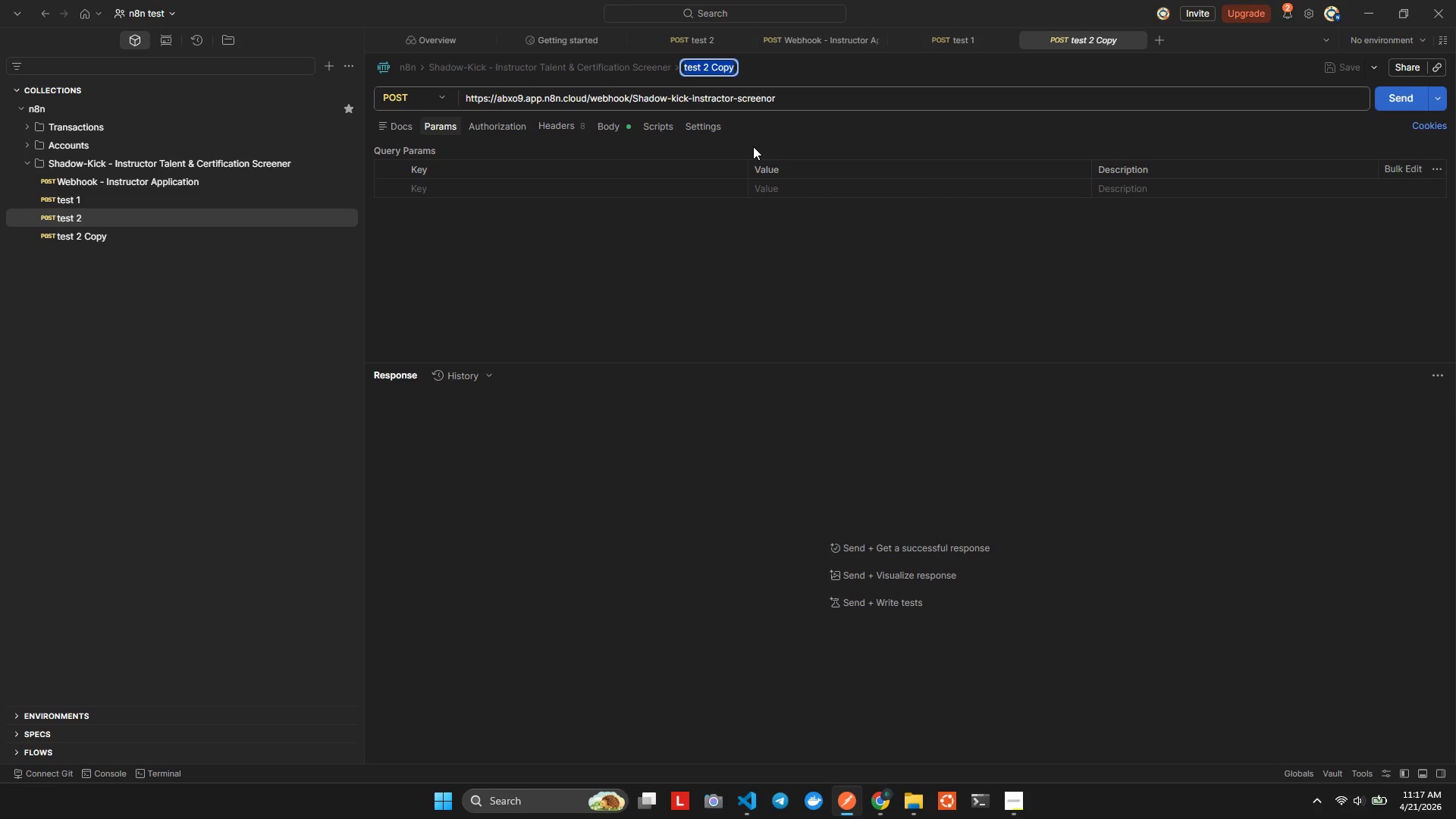 
scroll: coordinate [753, 146], scroll_direction: up, amount: 63.0
 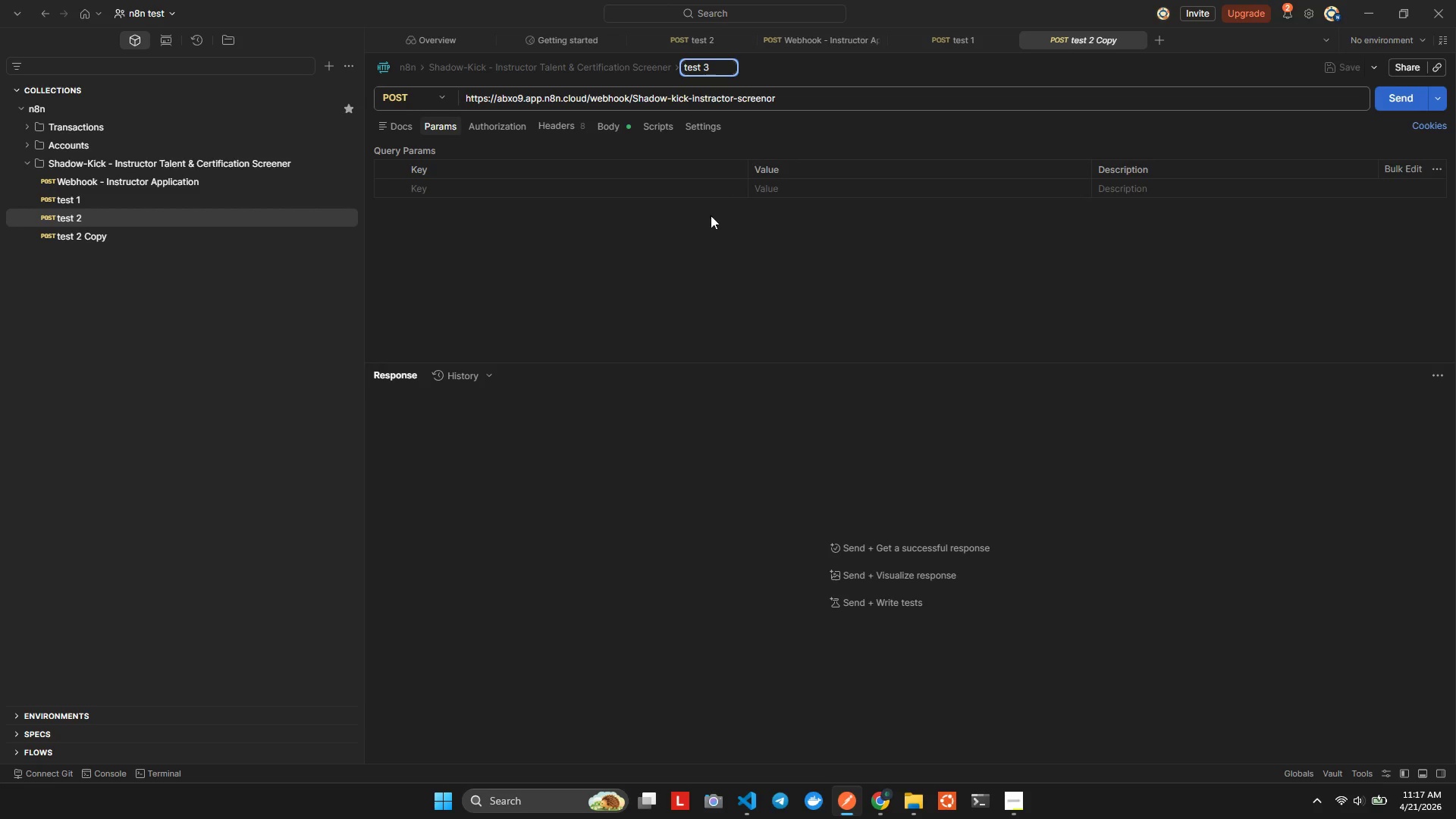 
key(T)
 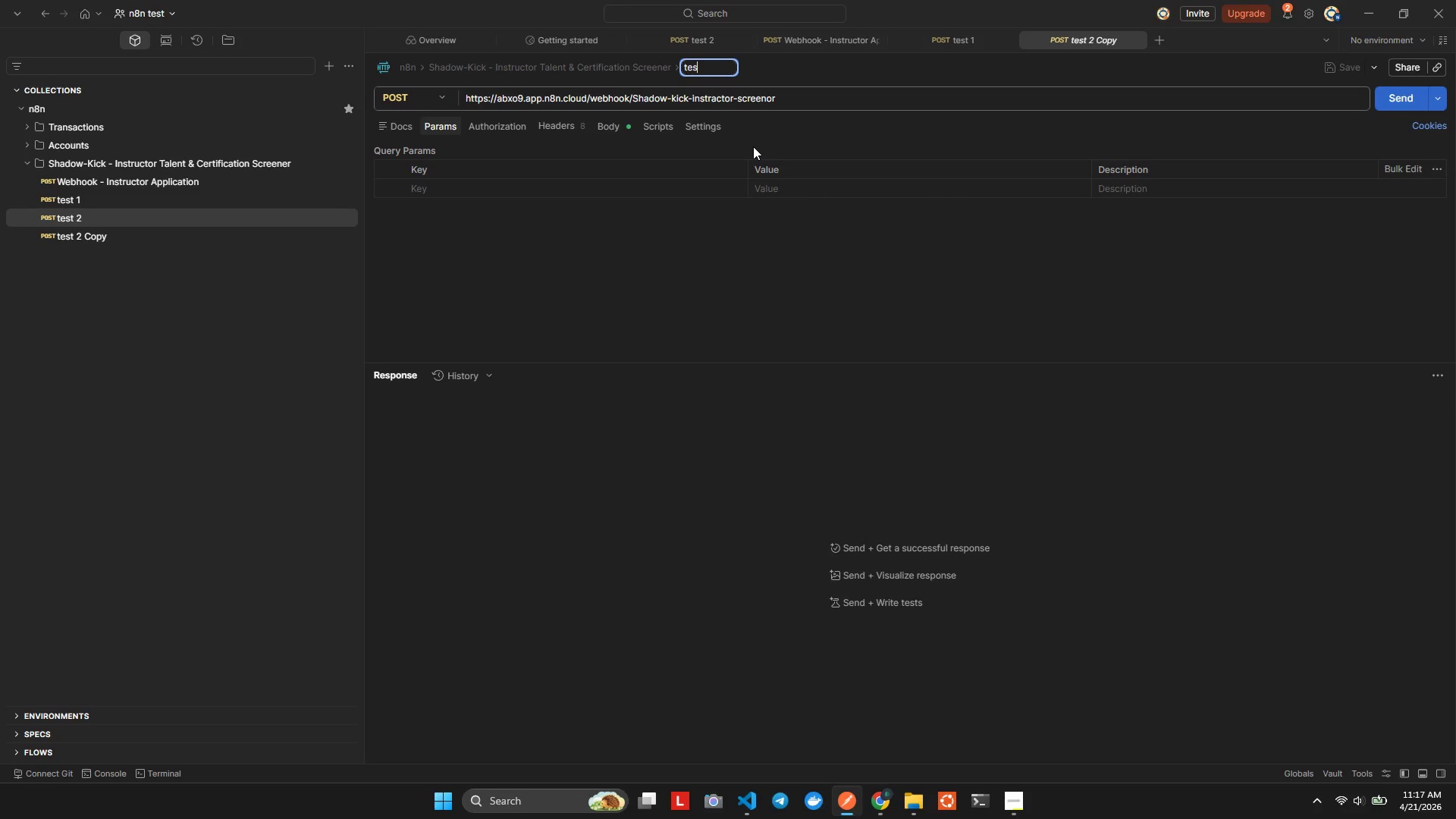 
hold_key(key=E, duration=0.31)
 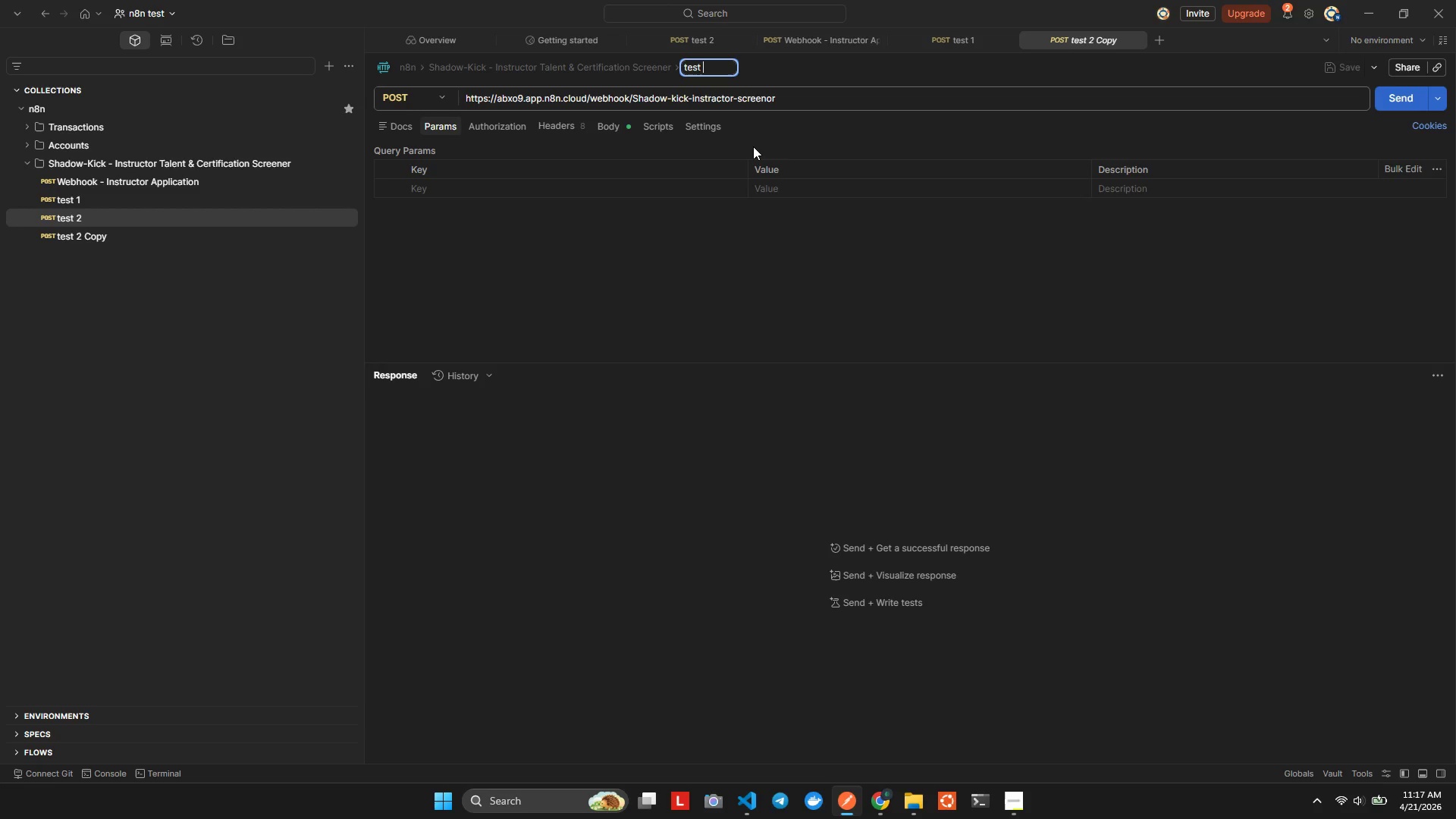 
type(st 3)
 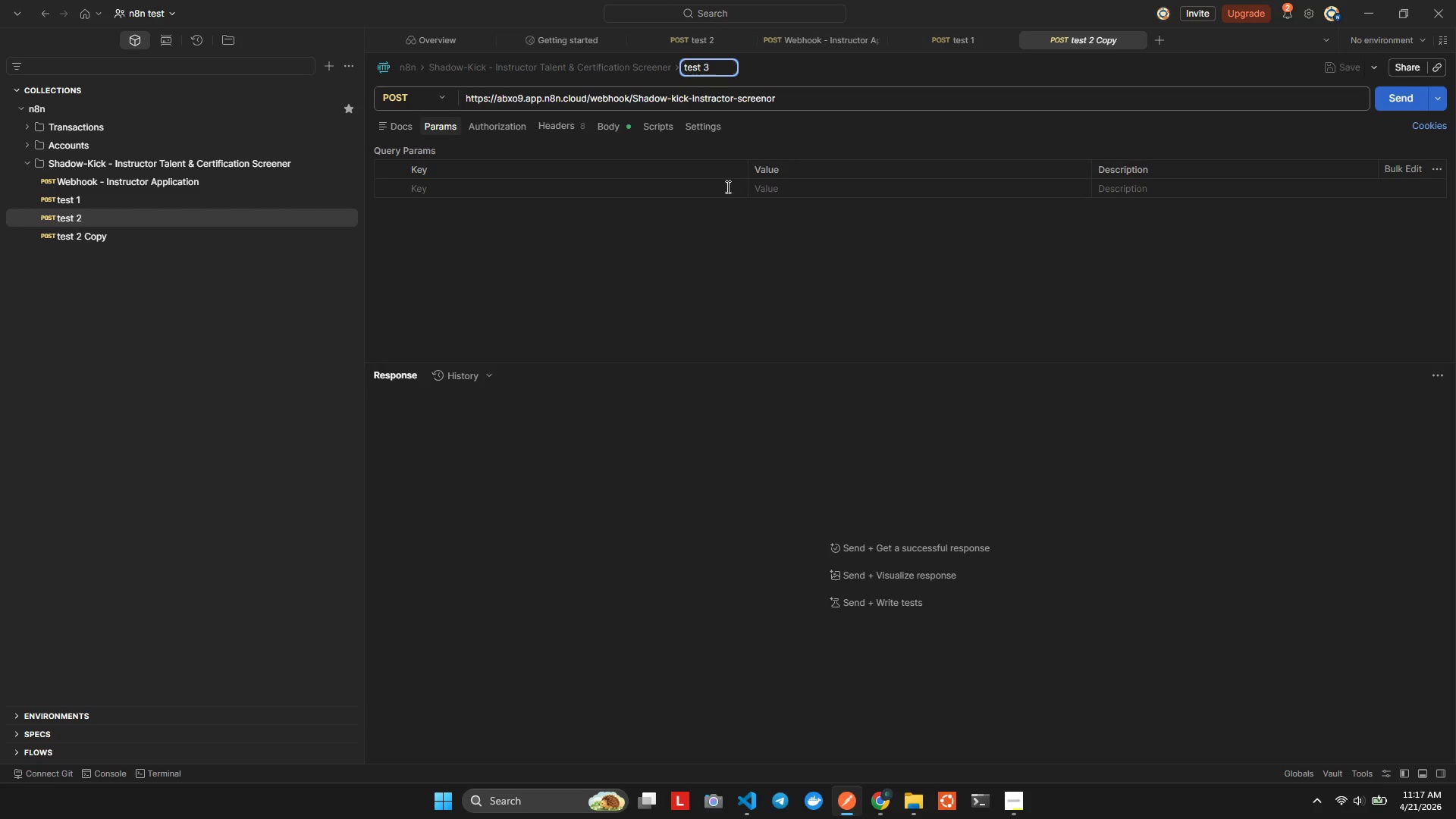 
left_click([700, 252])
 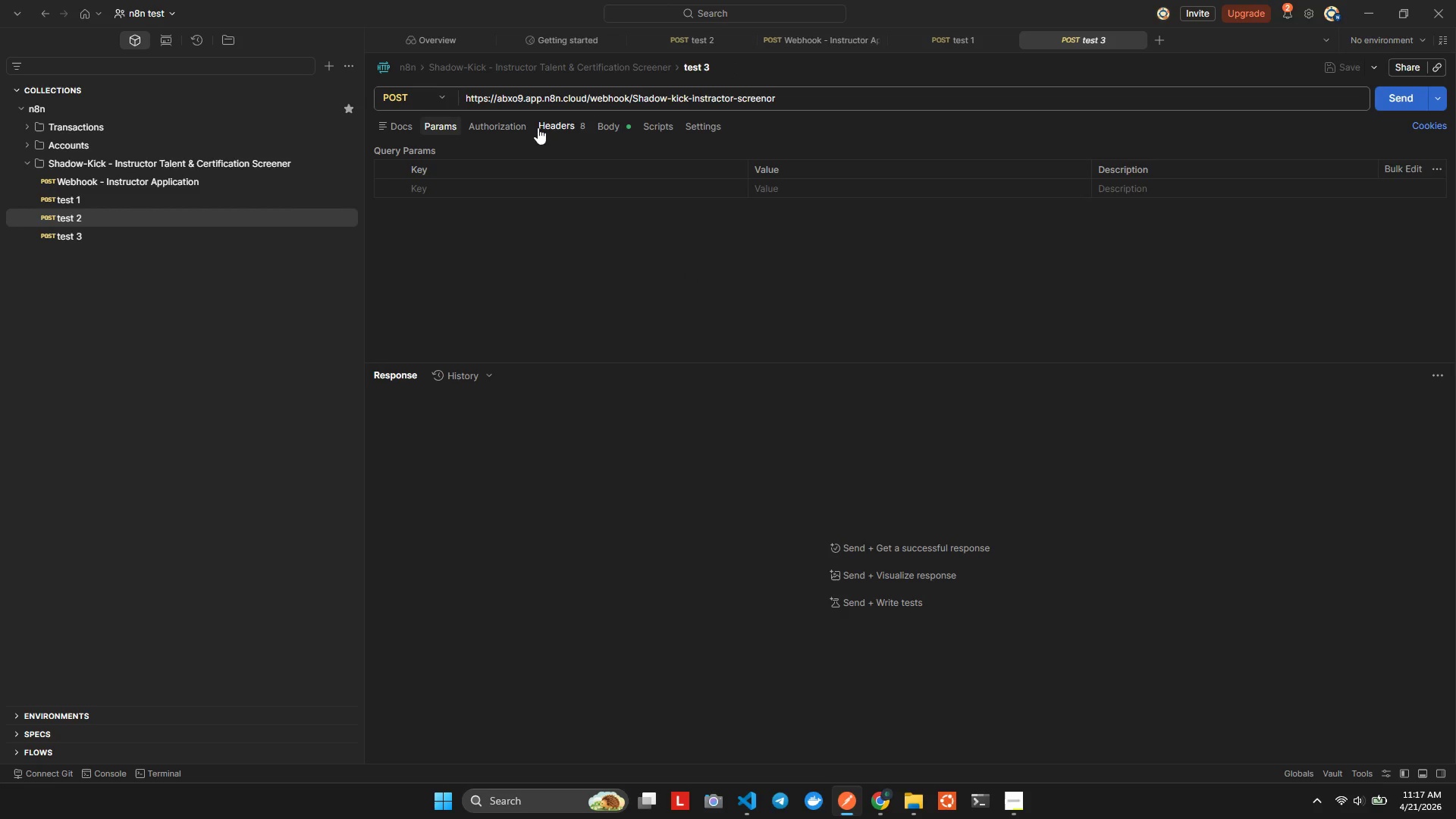 
left_click([614, 126])
 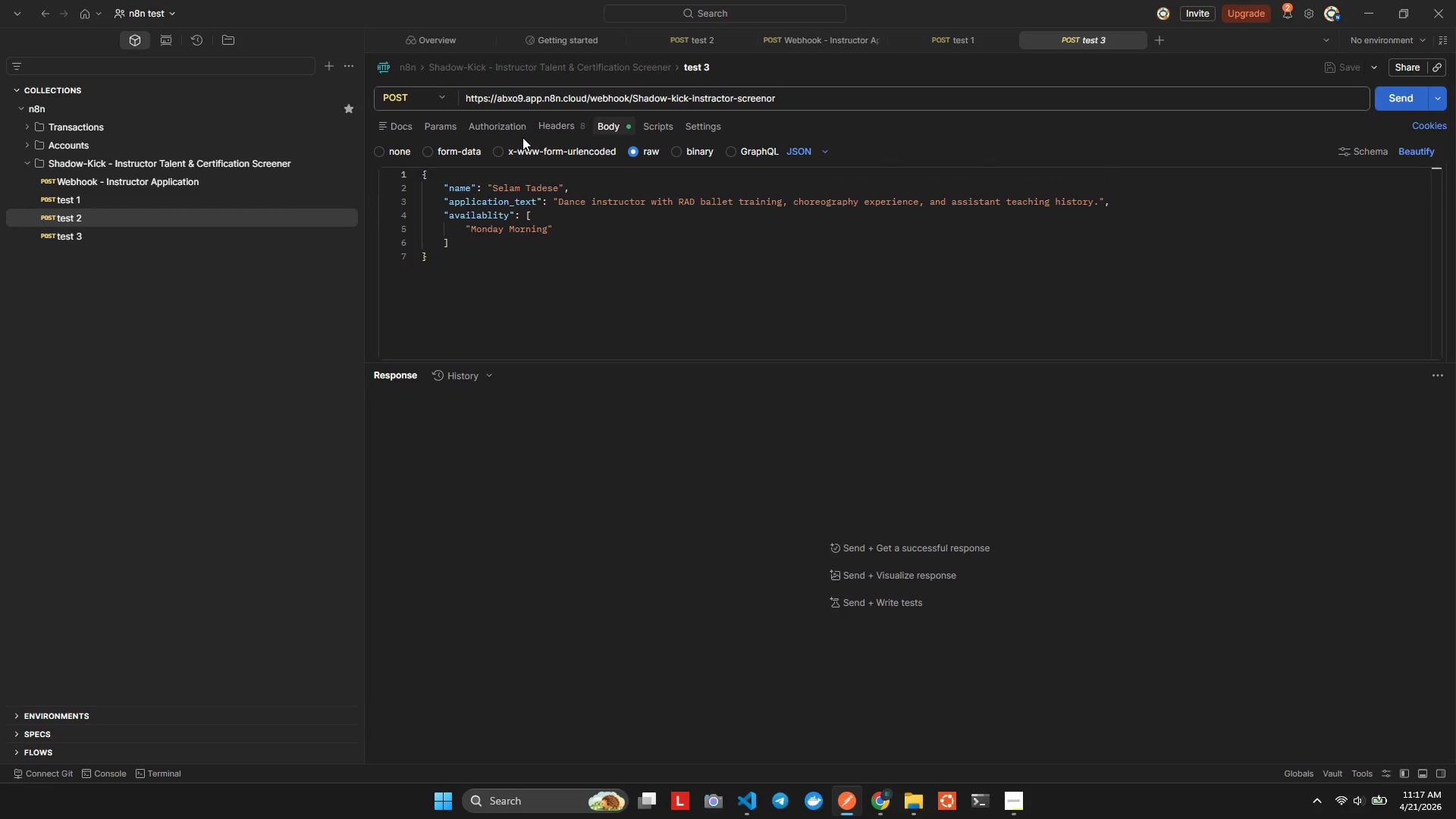 
wait(12.92)
 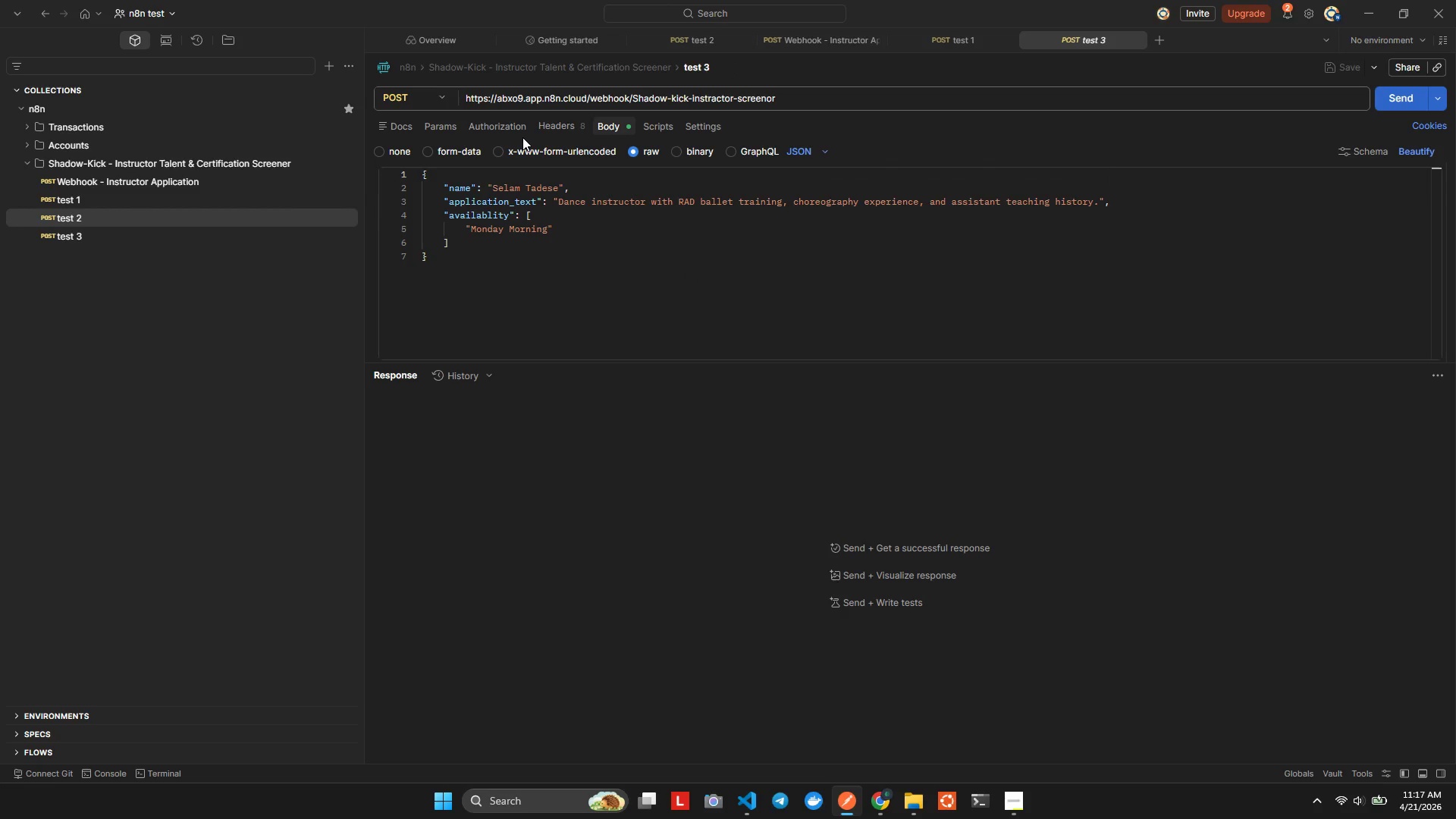 
left_click_drag(start_coordinate=[492, 193], to_coordinate=[557, 184])
 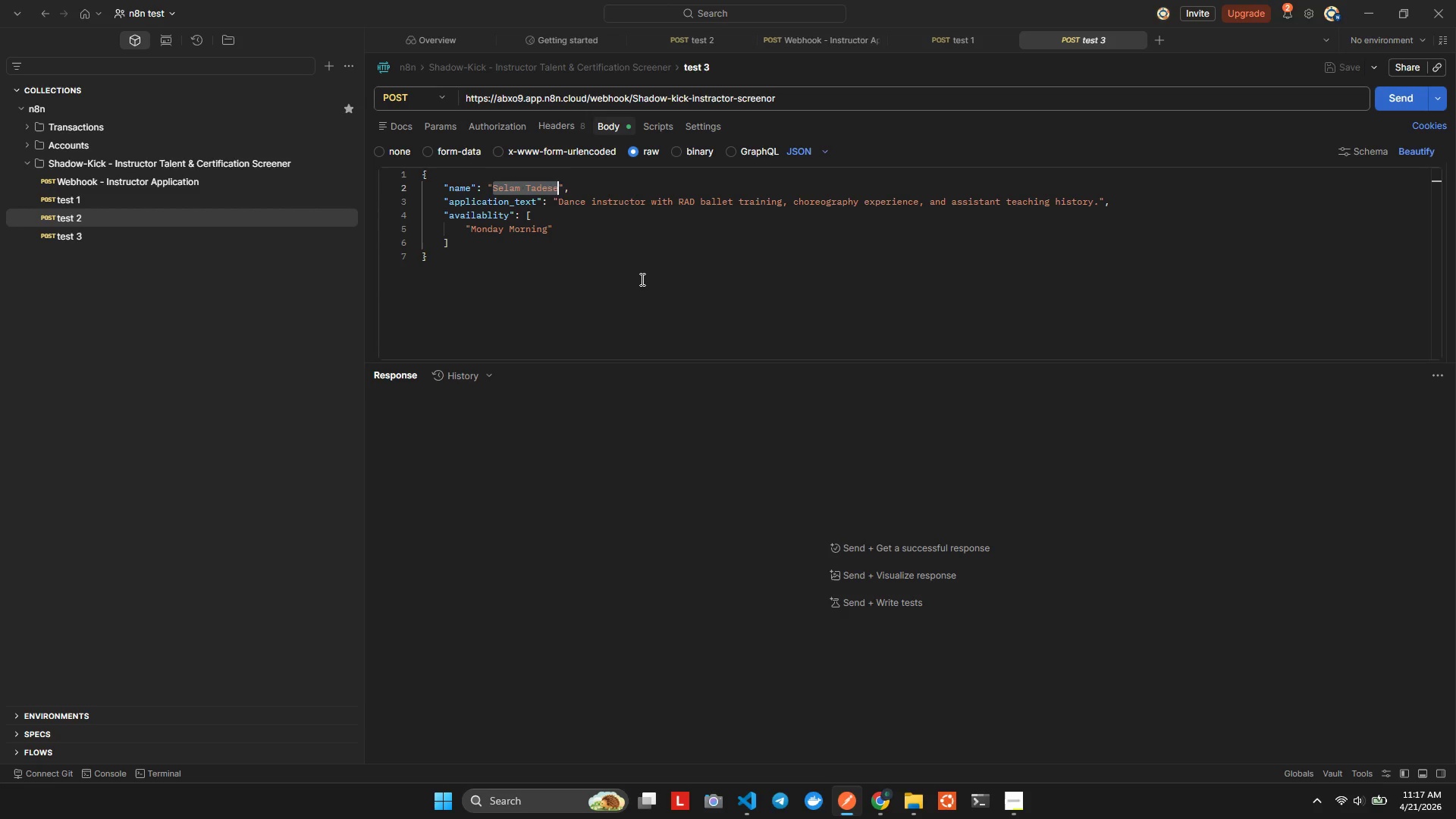 
type(CAndida)
key(Backspace)
key(Backspace)
key(Backspace)
key(Backspace)
key(Backspace)
key(Backspace)
type(andidate )
 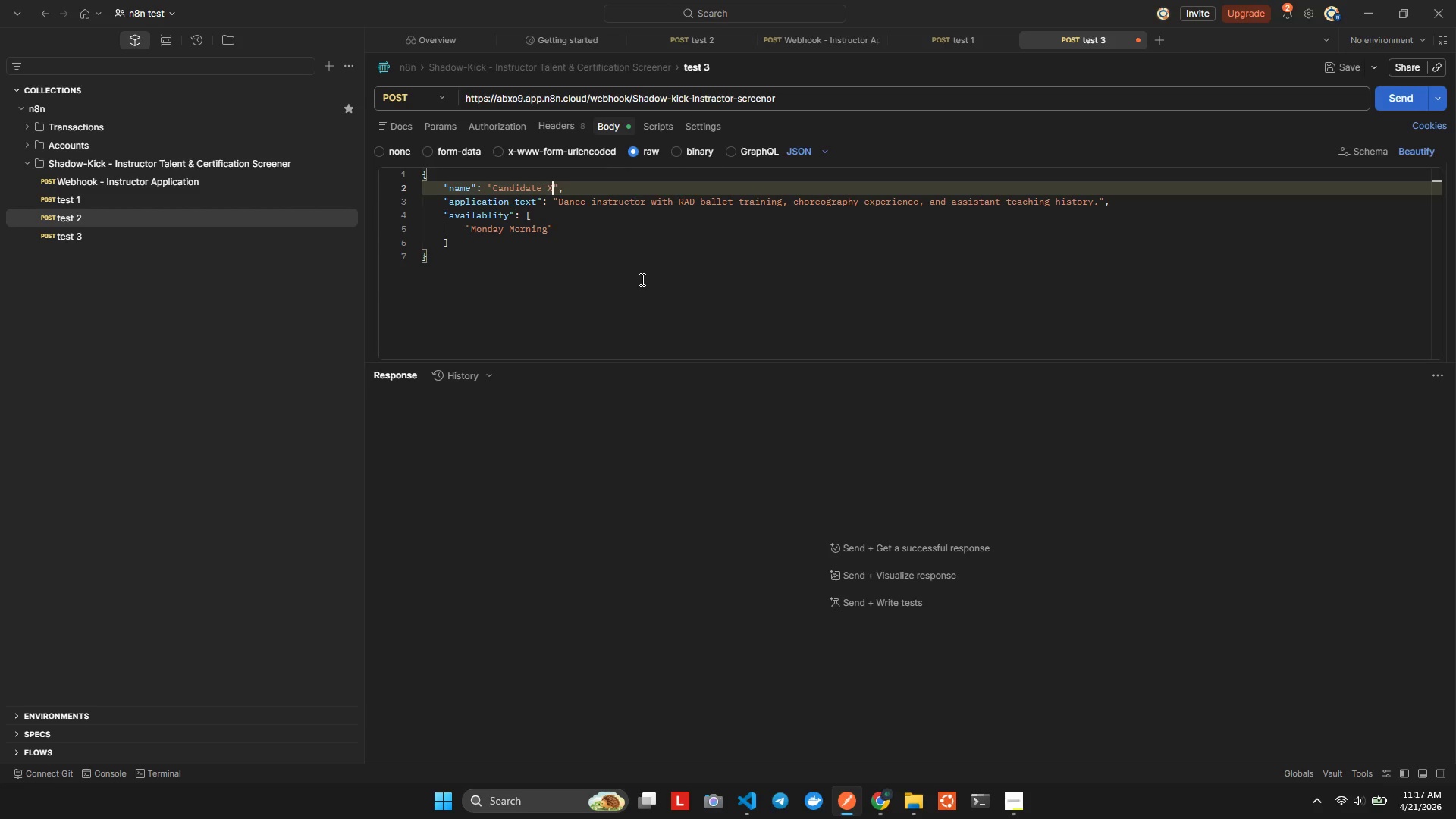 
key(Shift+ShiftLeft)
 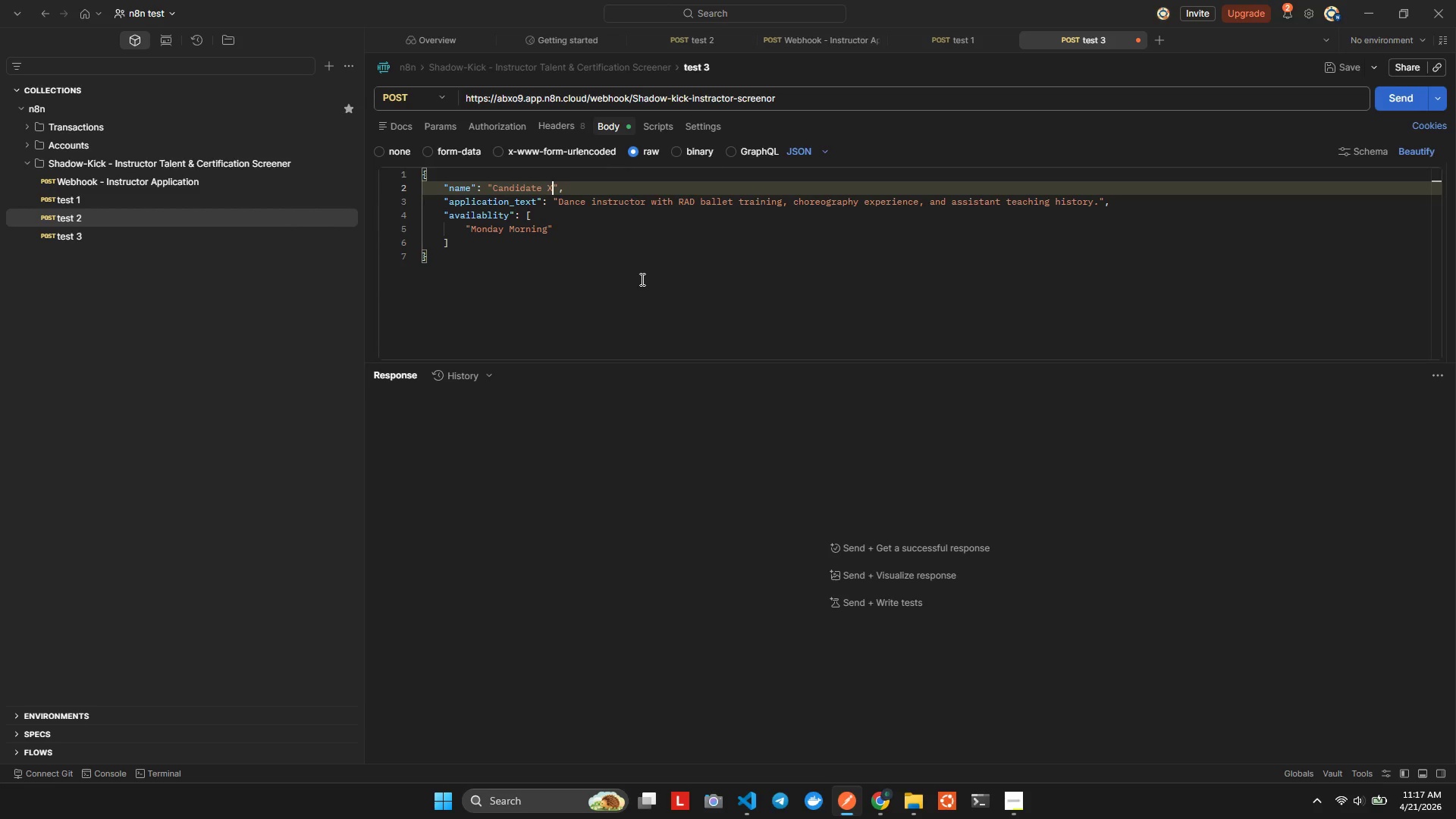 
key(Shift+X)
 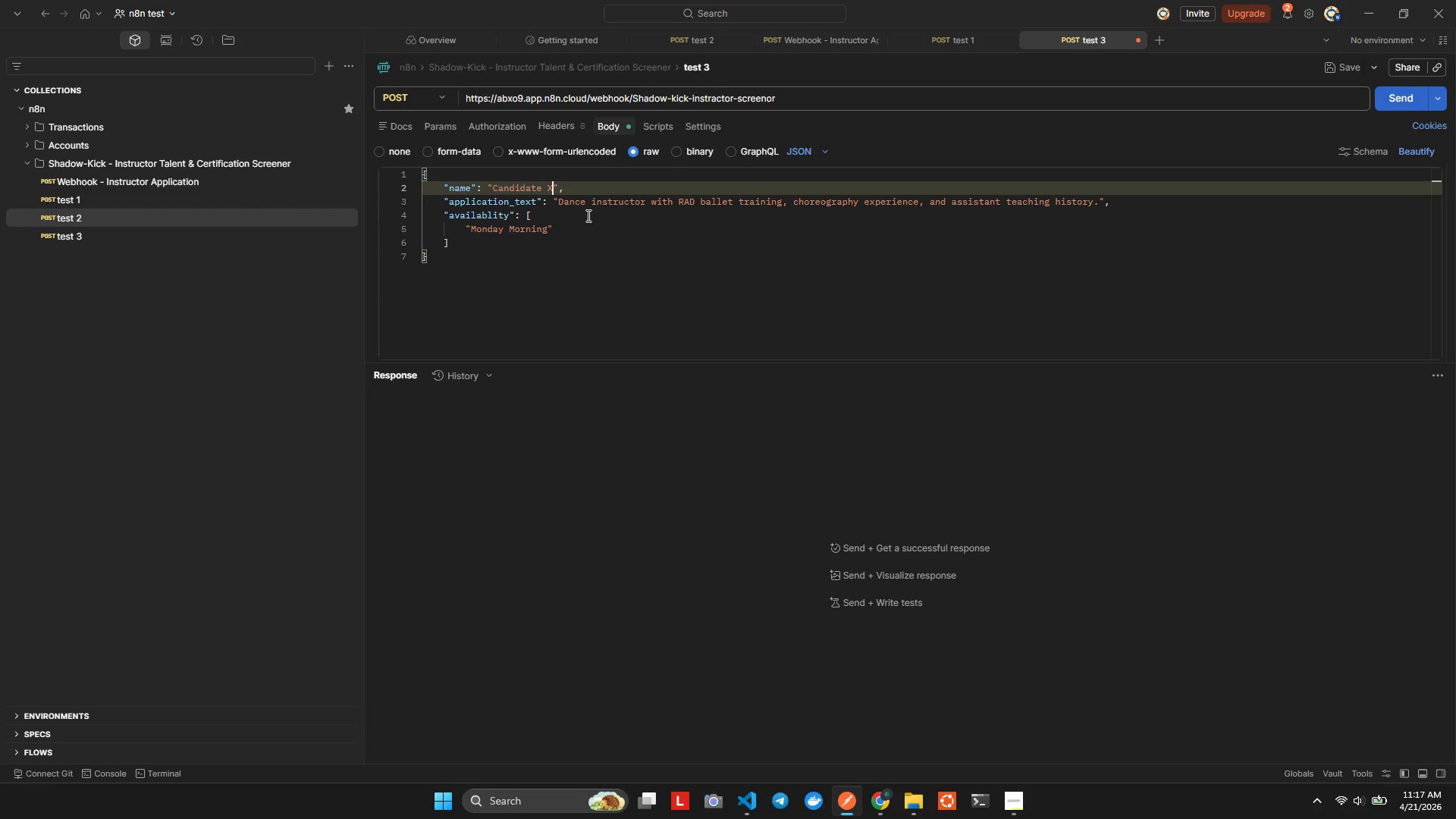 
left_click_drag(start_coordinate=[556, 203], to_coordinate=[1101, 200])
 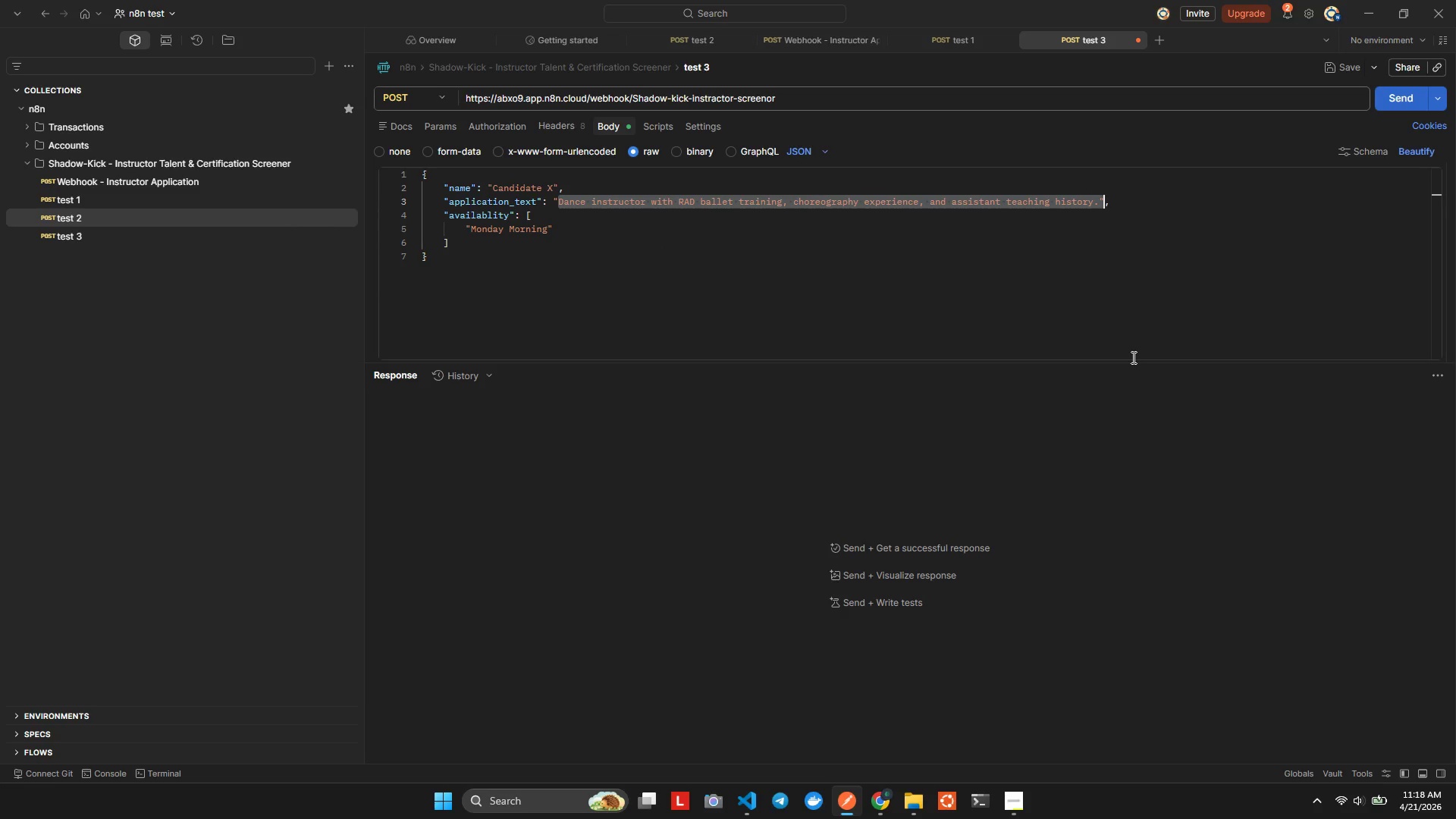 
type(I ike fitness and ave heled")
 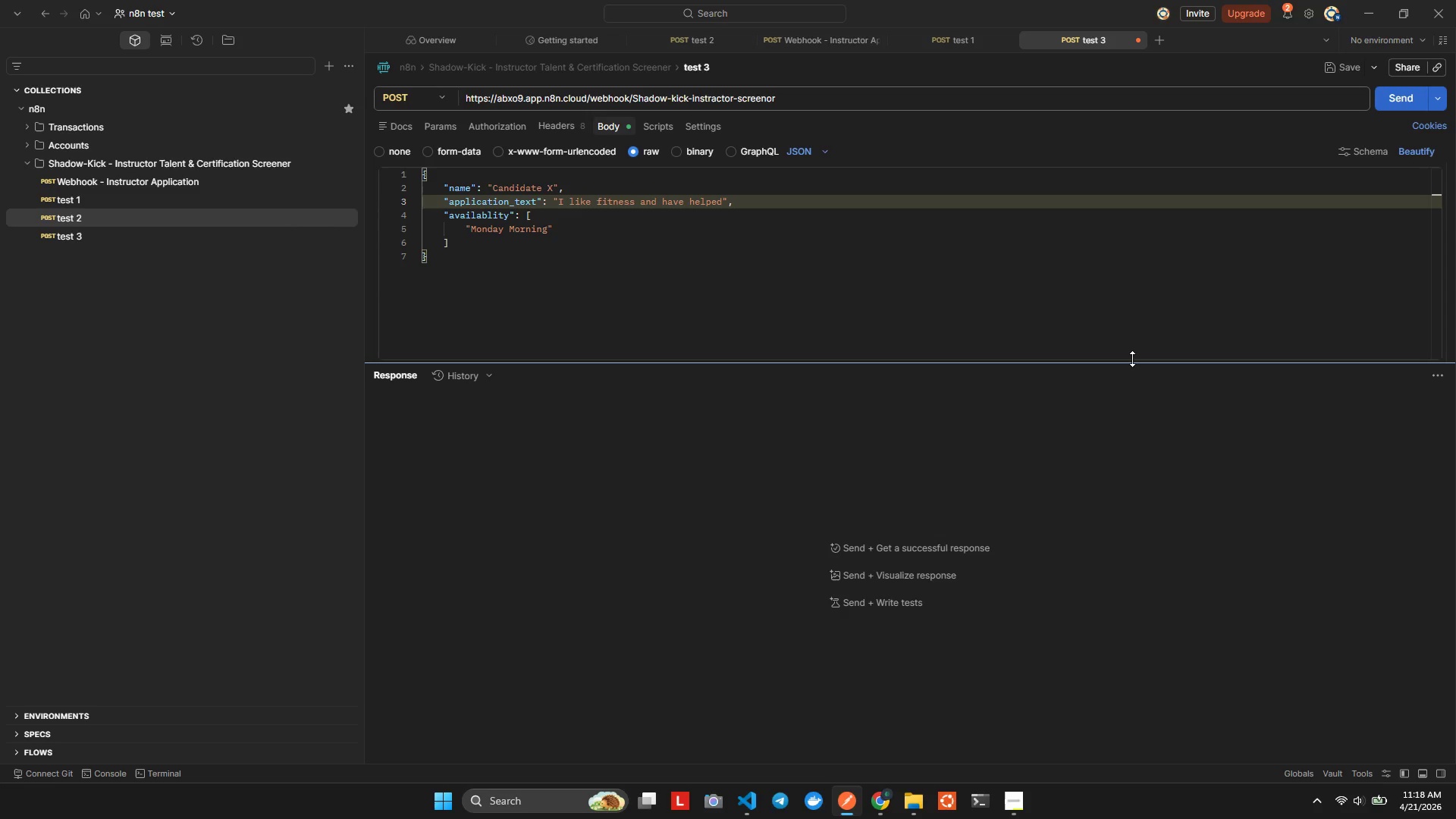 
hold_key(key=P, duration=0.42)
 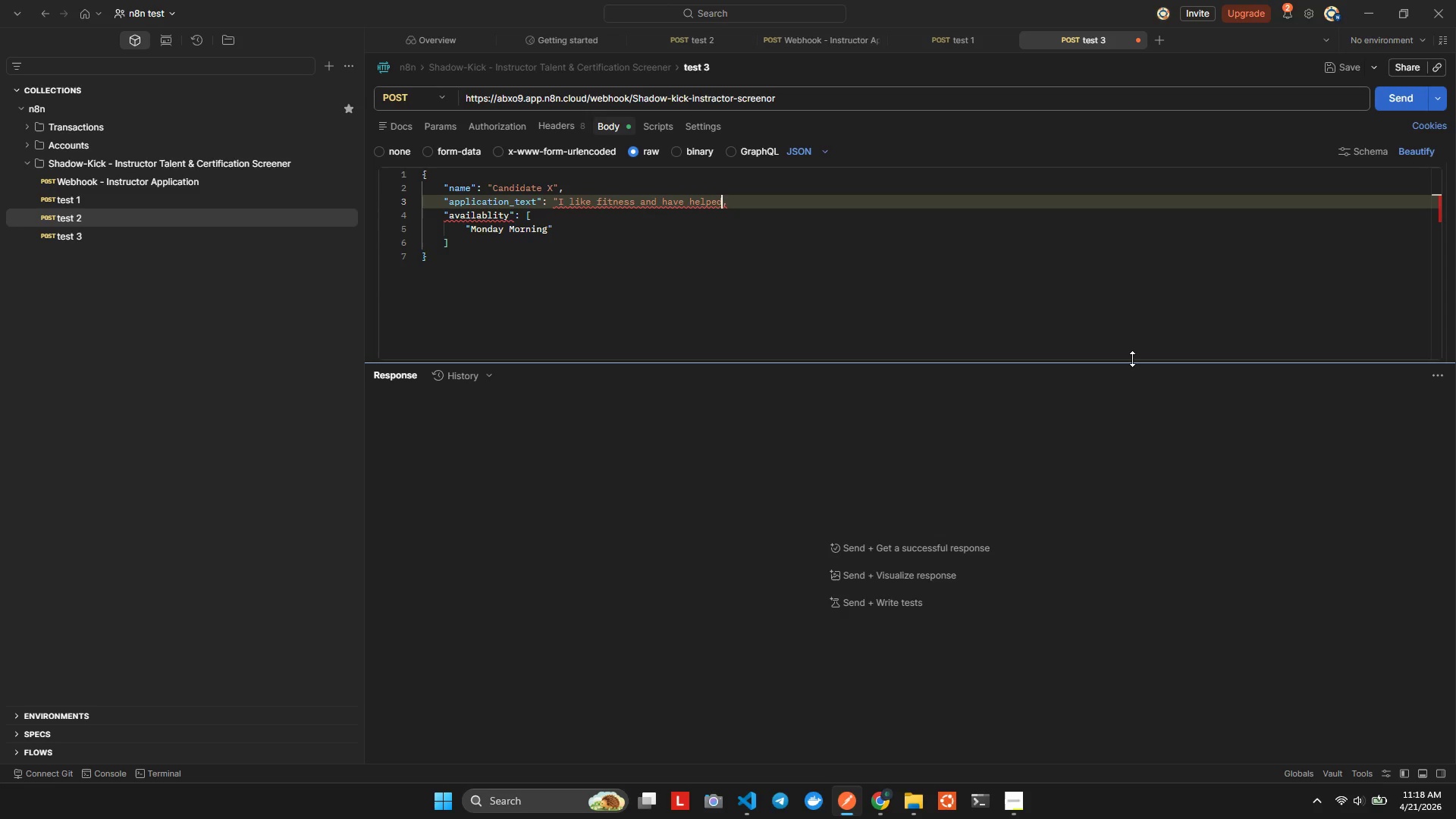 
key(ArrowLeft)
 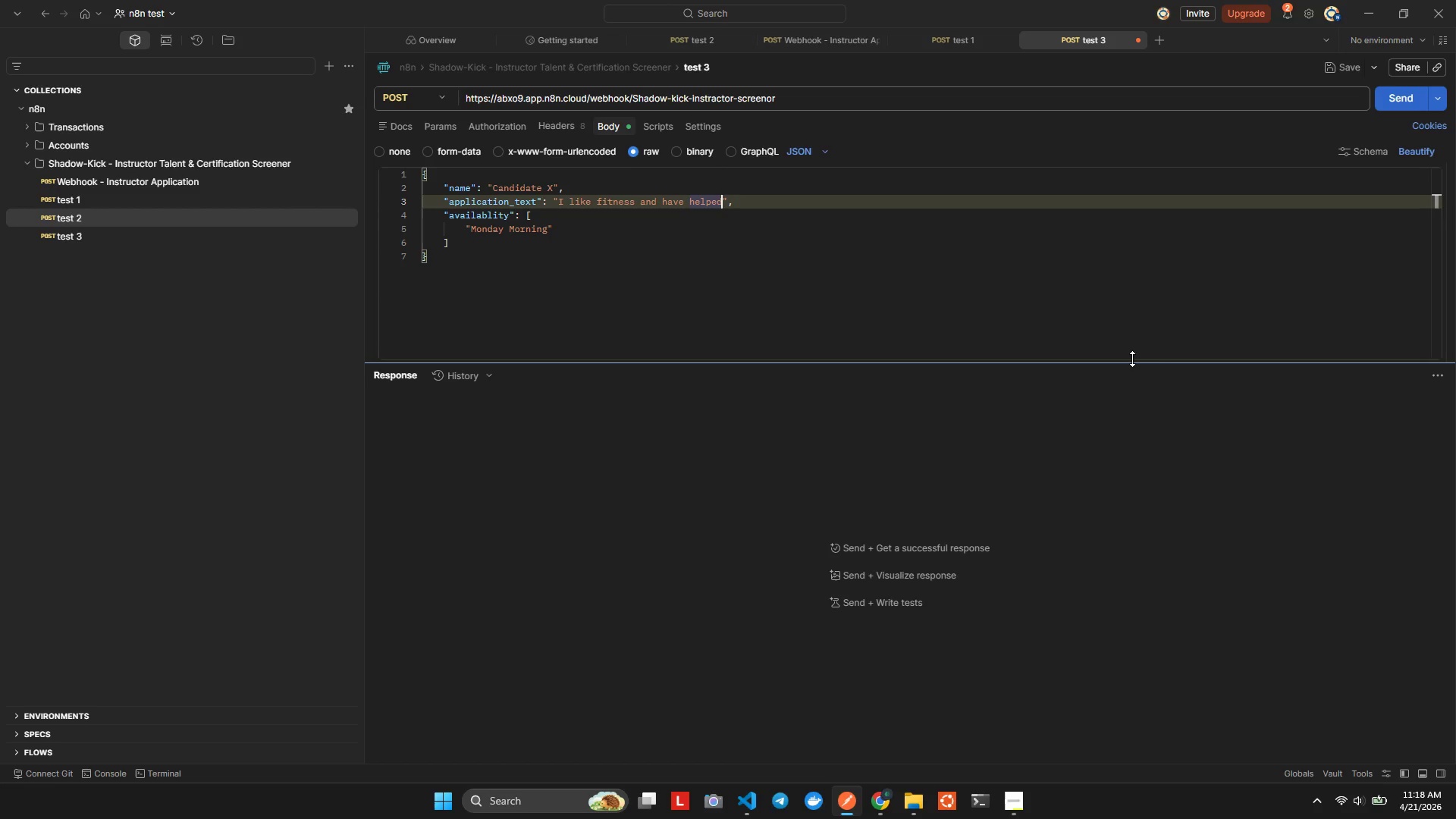 
type( frends tran)
 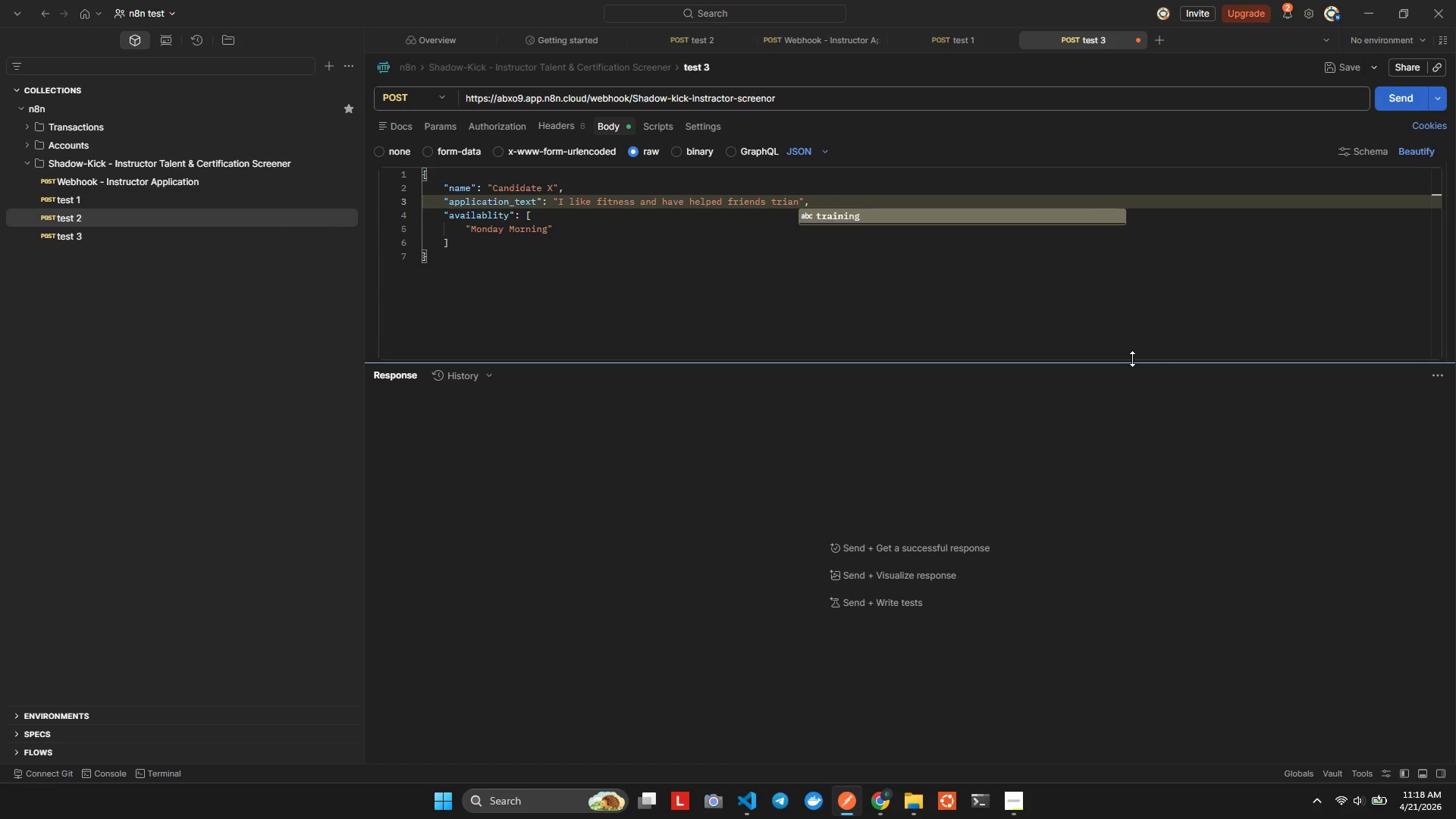 
hold_key(key=I, duration=0.42)
 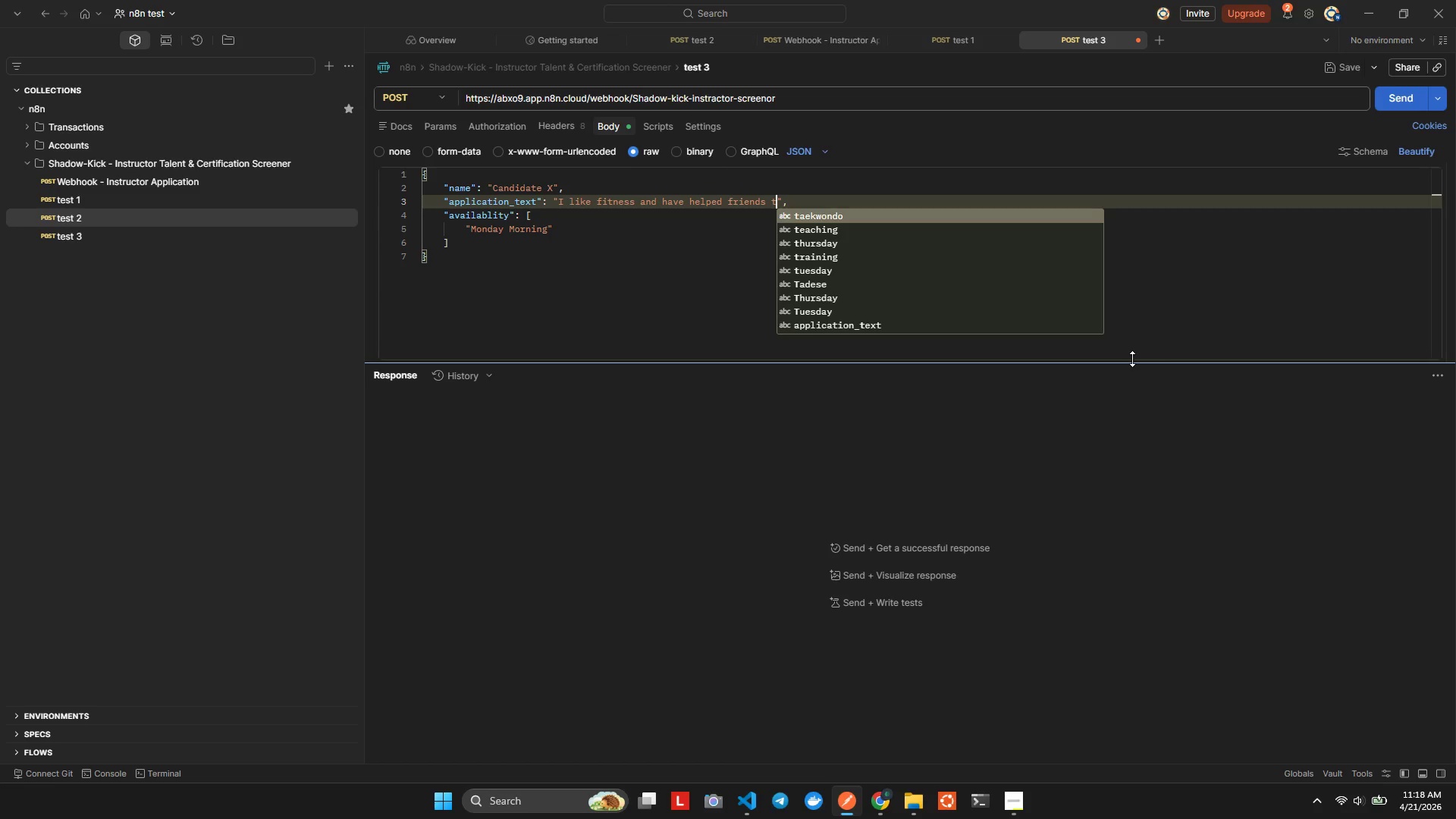 
hold_key(key=I, duration=0.41)
 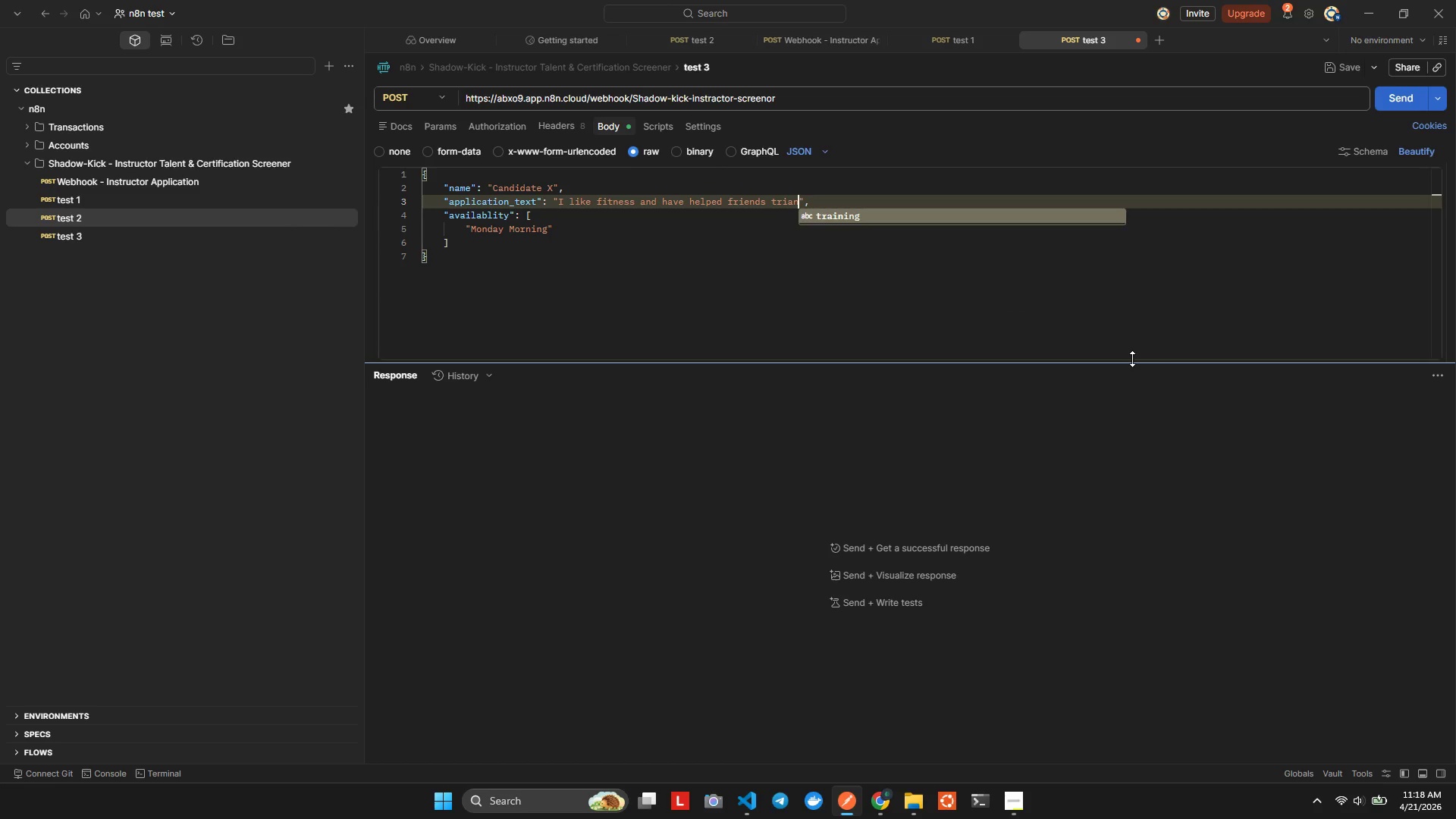 
key(Period)
 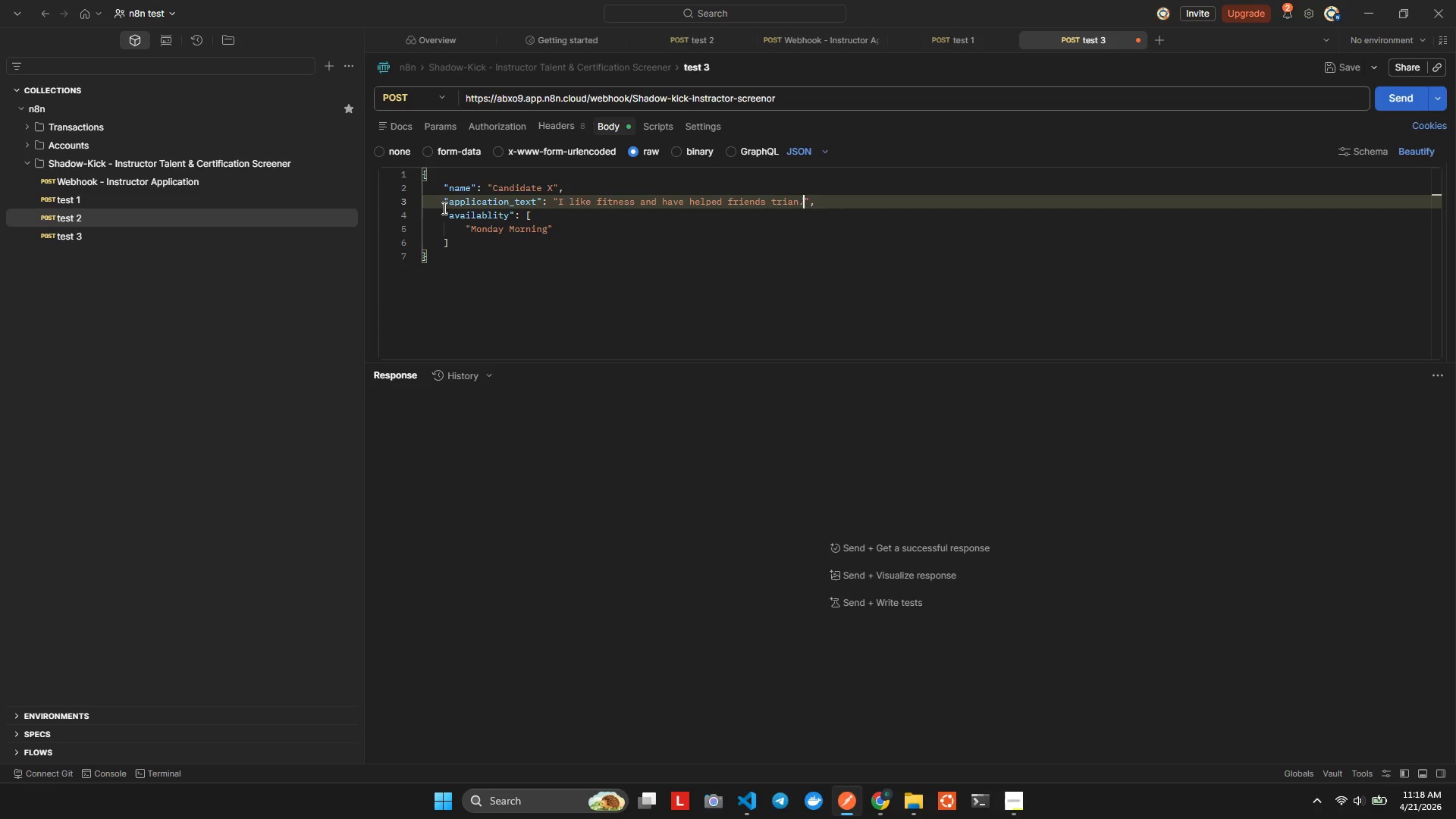 
left_click_drag(start_coordinate=[460, 237], to_coordinate=[334, 209])
 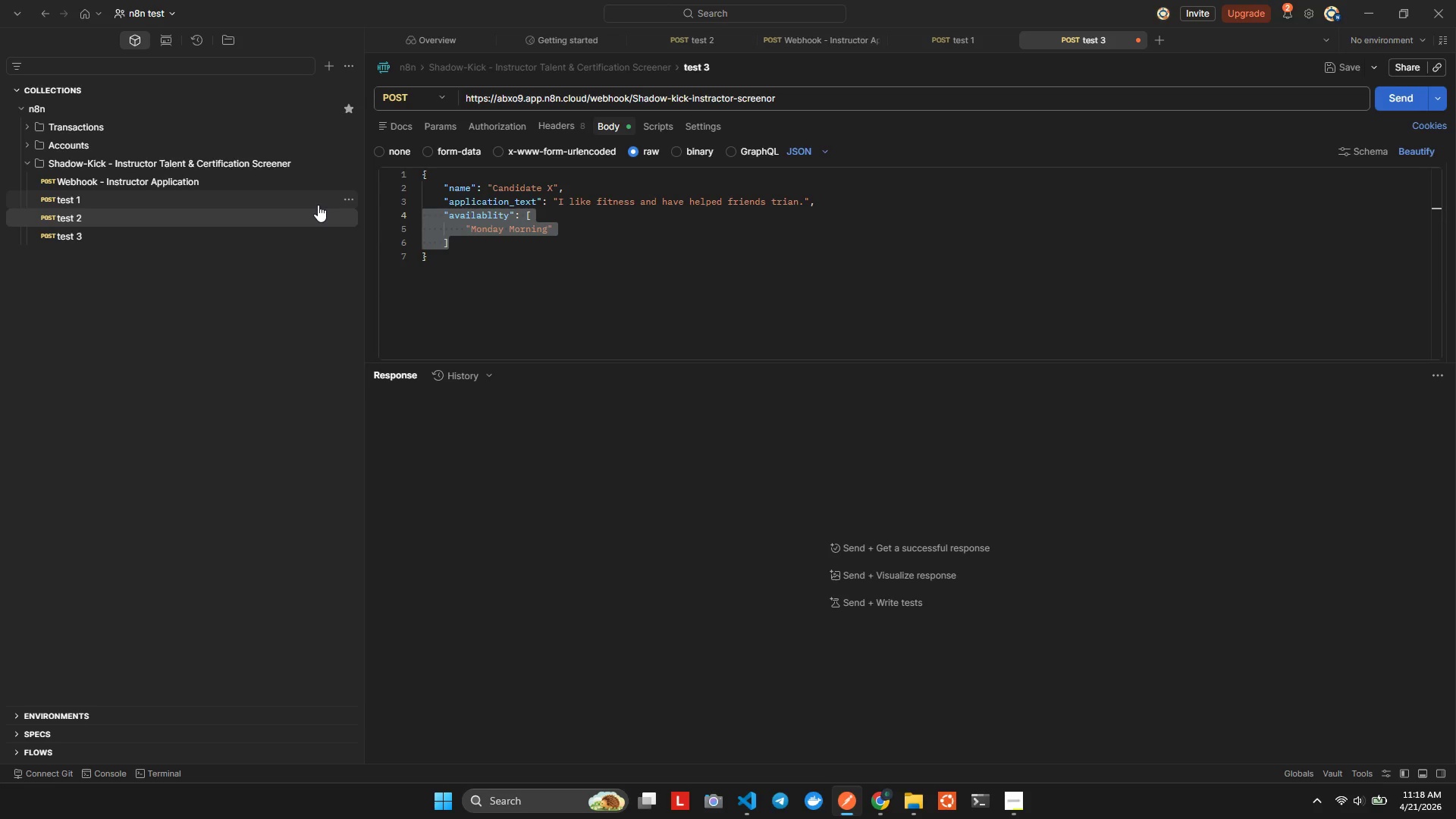 
key(Shift+ArrowDown)
 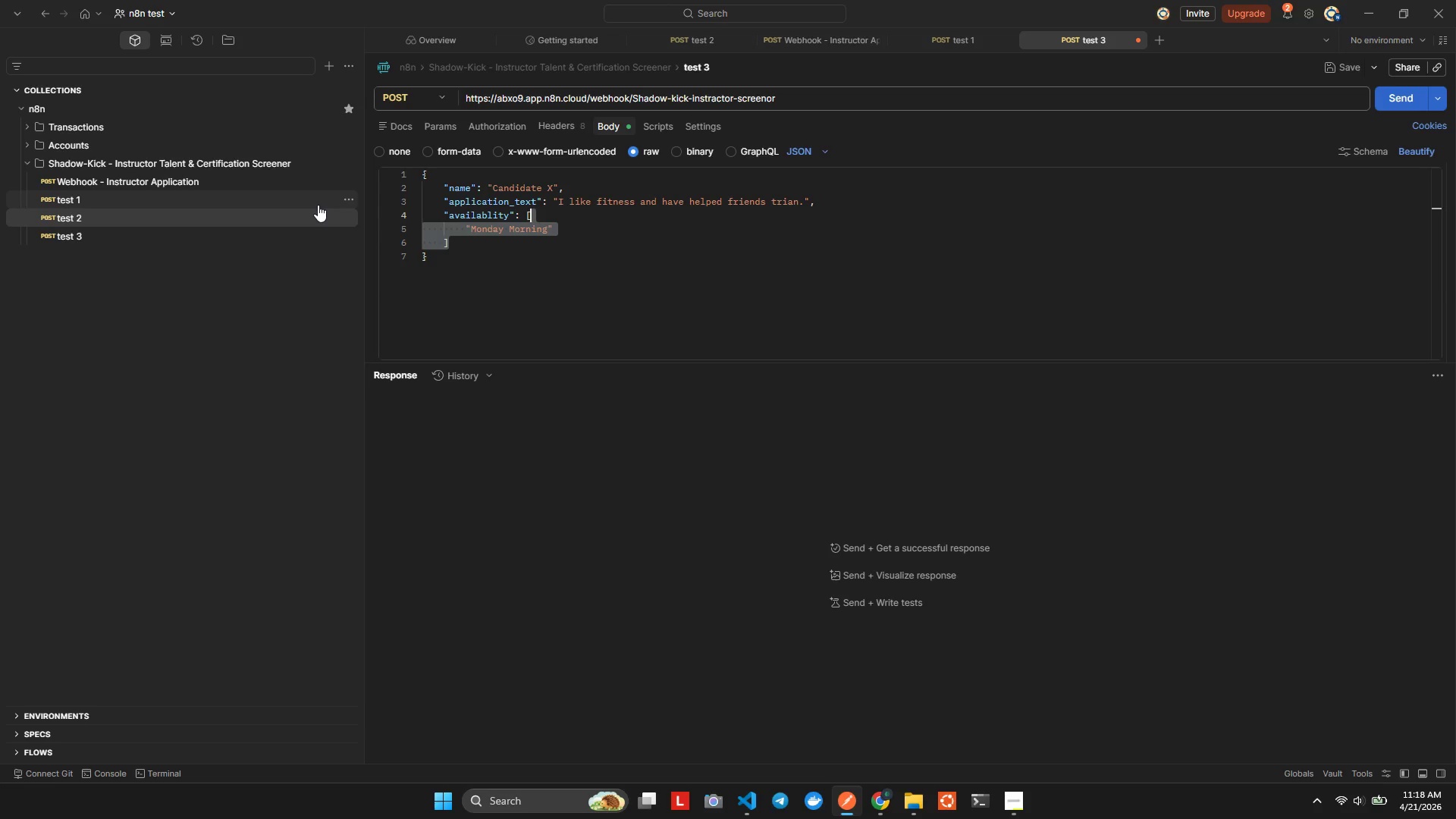 
key(Shift+ArrowLeft)
 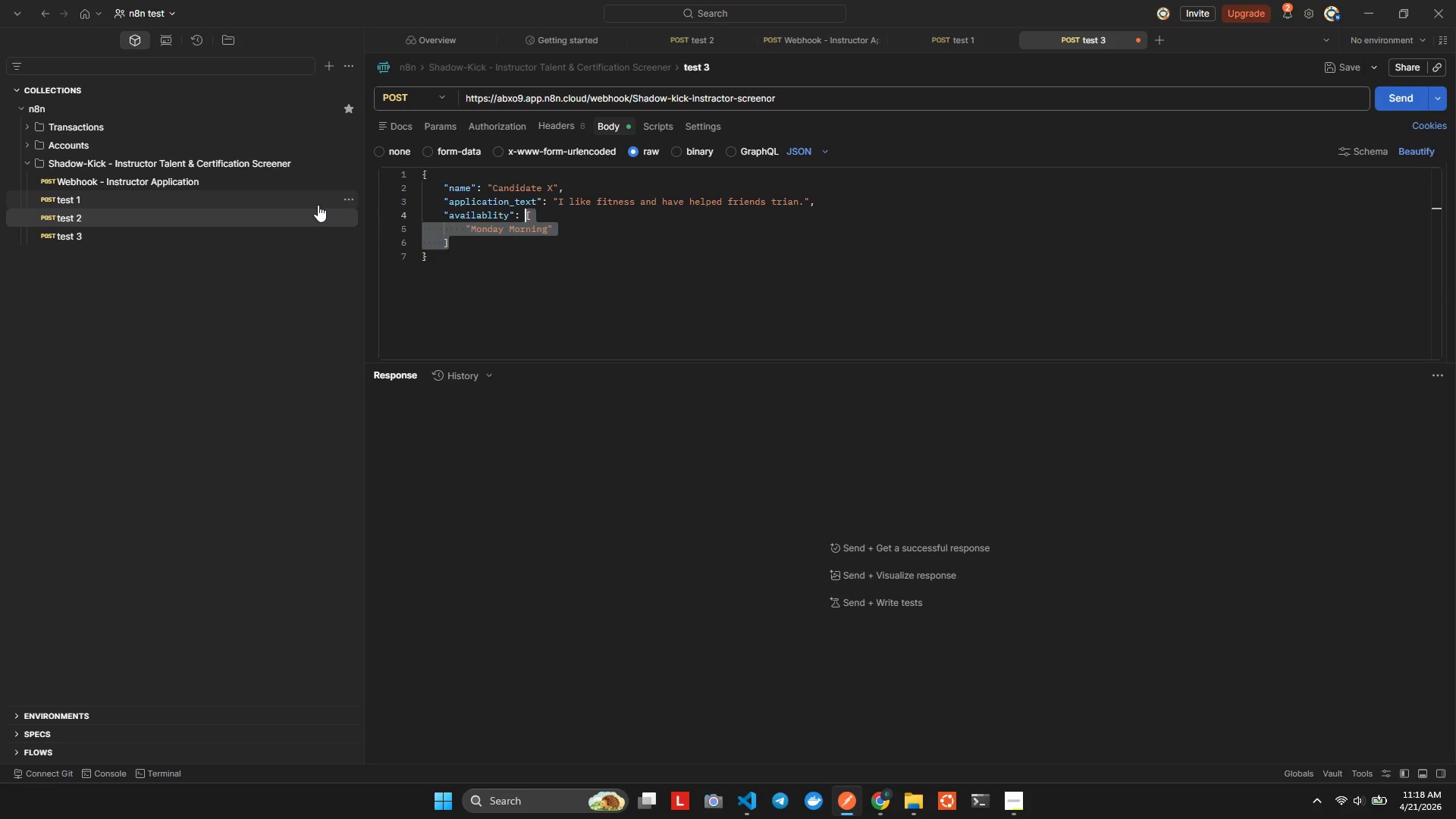 
key(Shift+ArrowLeft)
 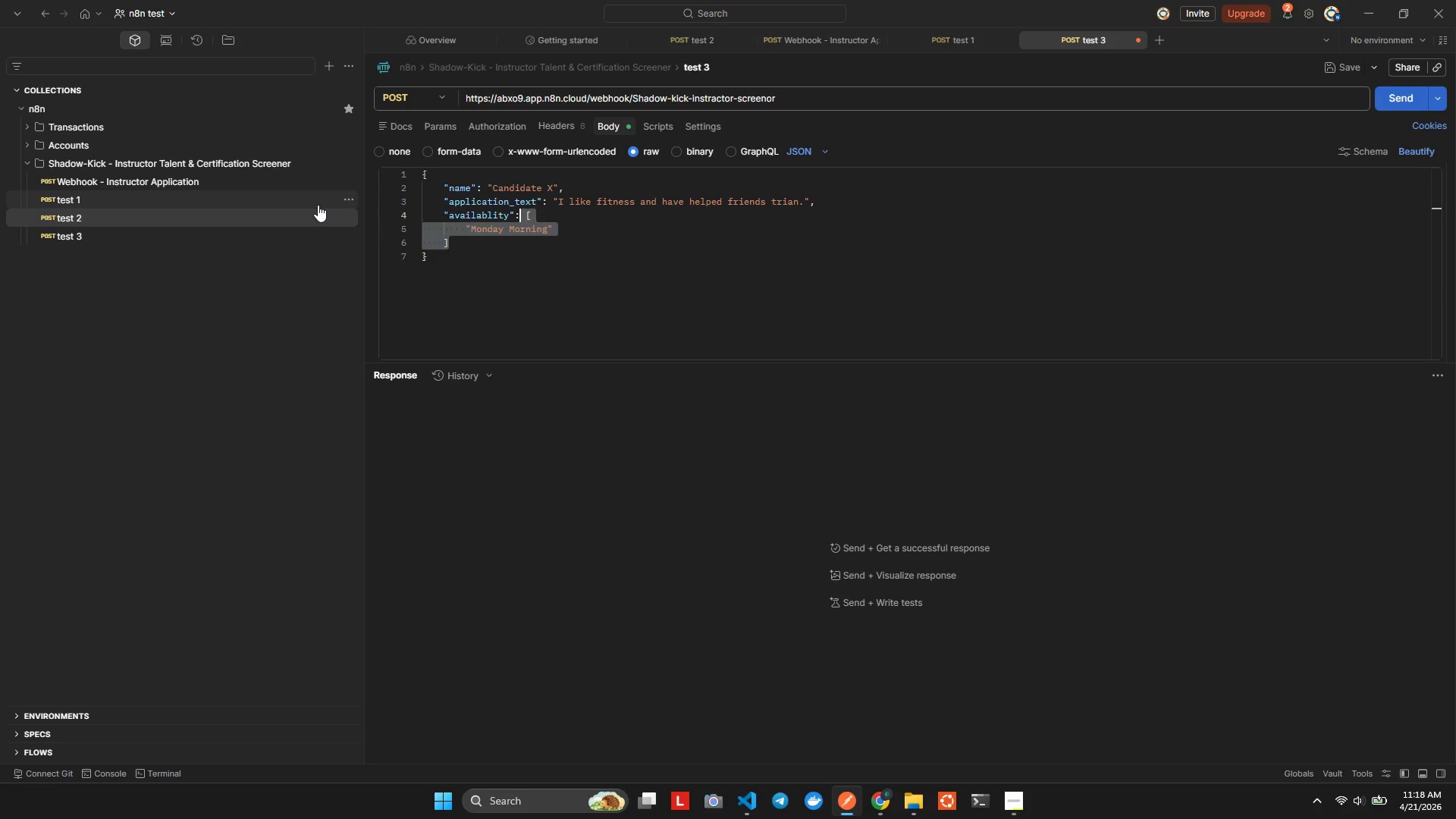 
key(Shift+ArrowLeft)
 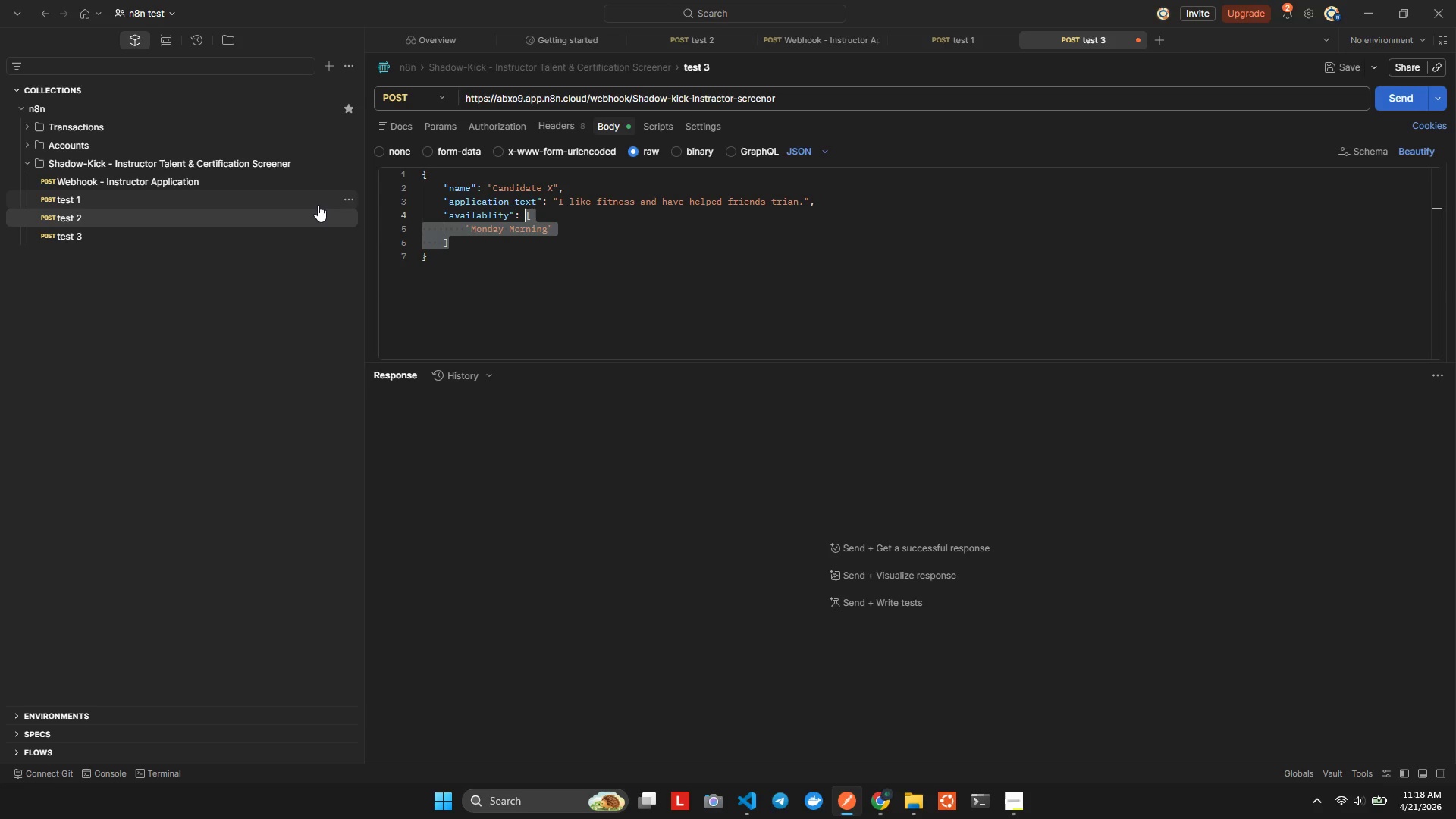 
key(Shift+ArrowRight)
 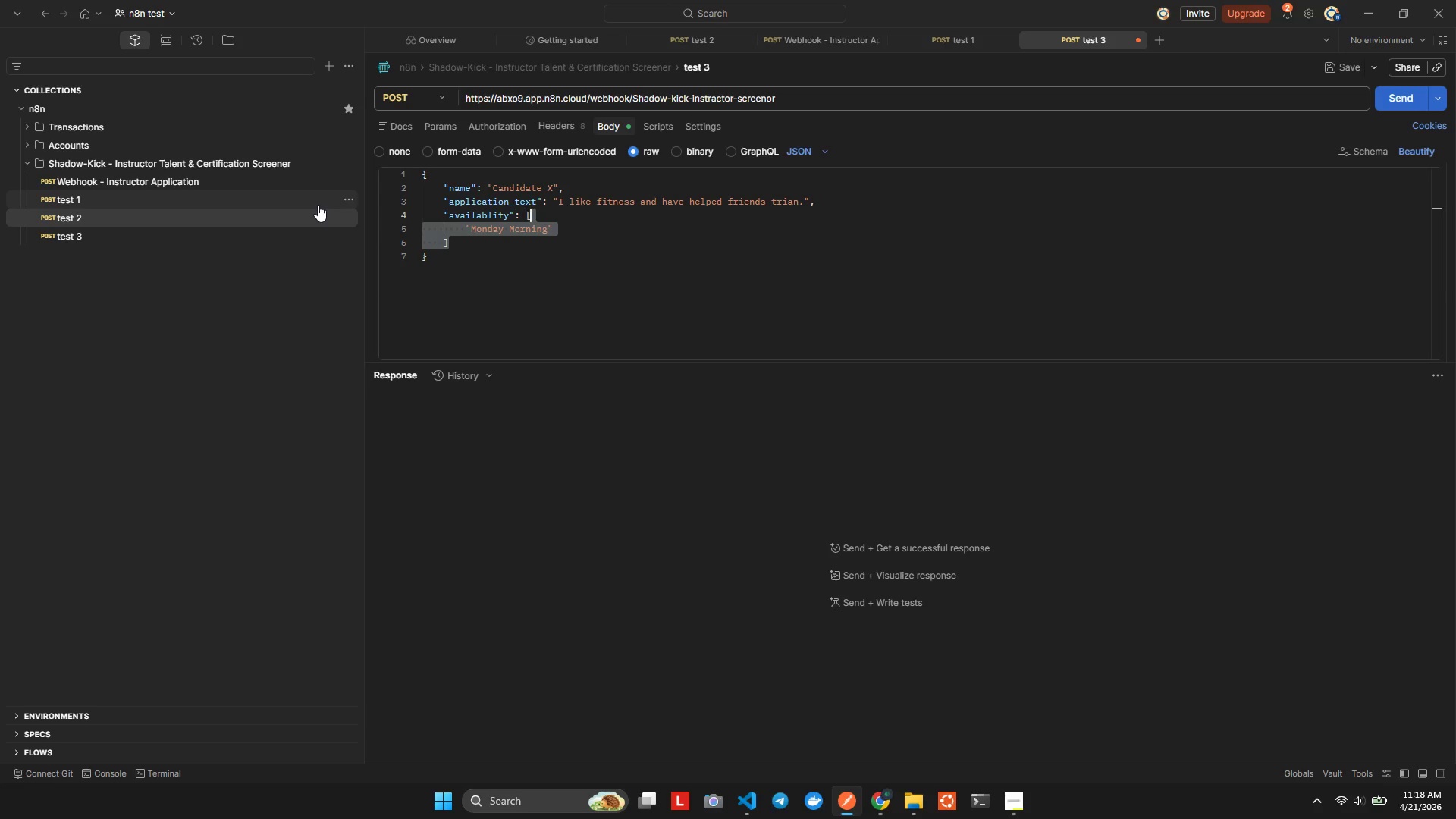 
key(Shift+ArrowRight)
 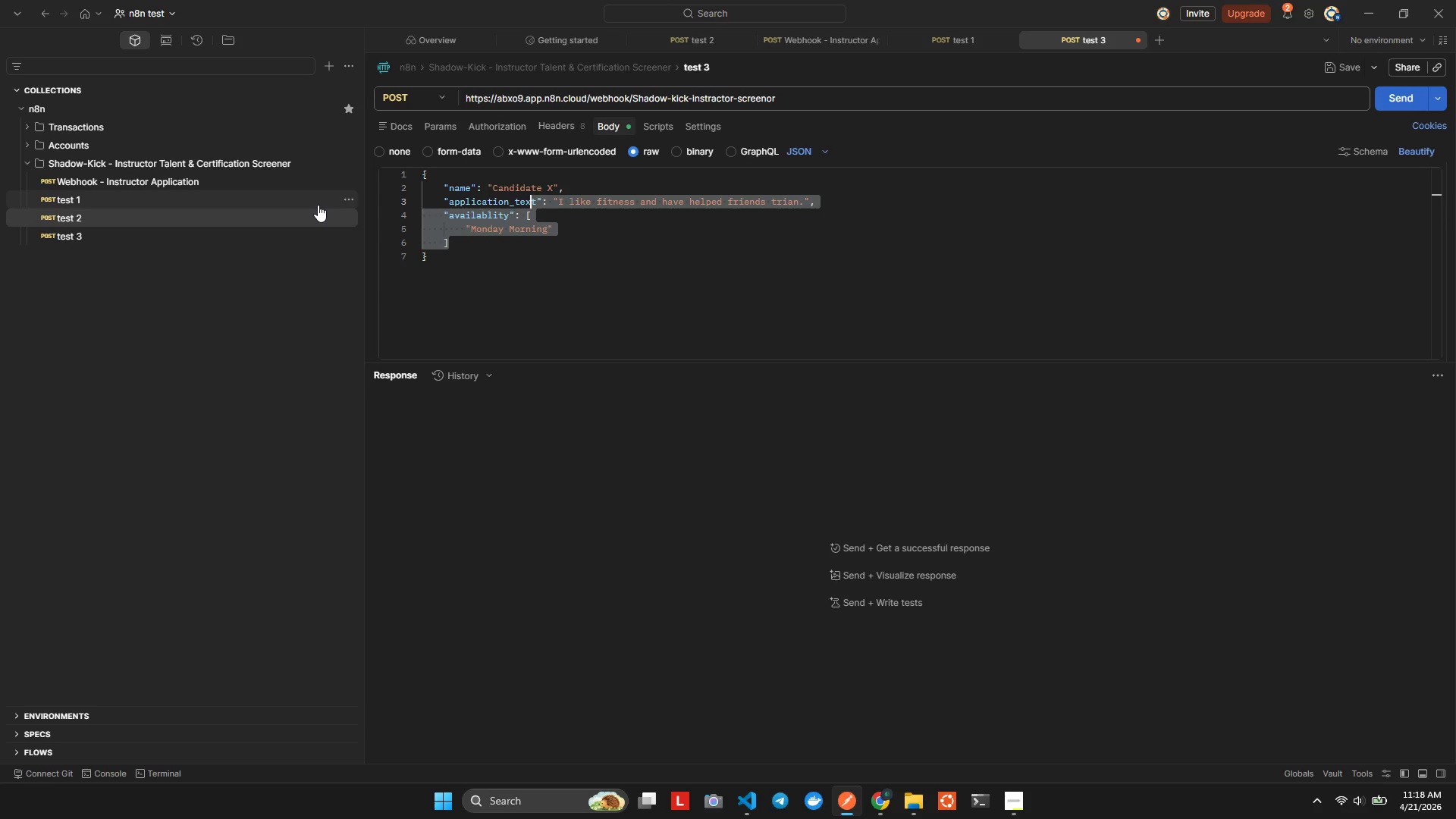 
key(Shift+ArrowUp)
 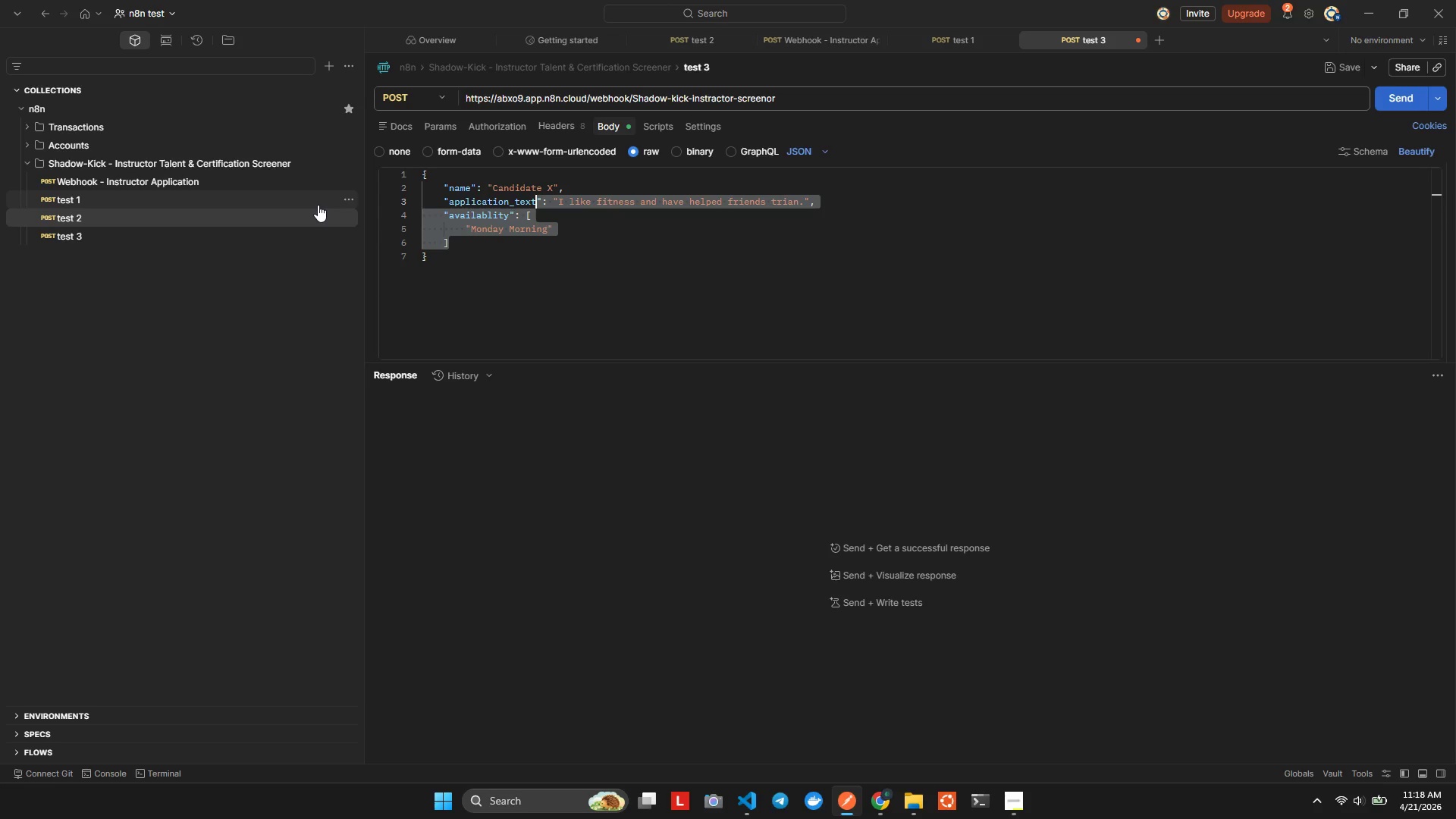 
key(Shift+ArrowRight)
 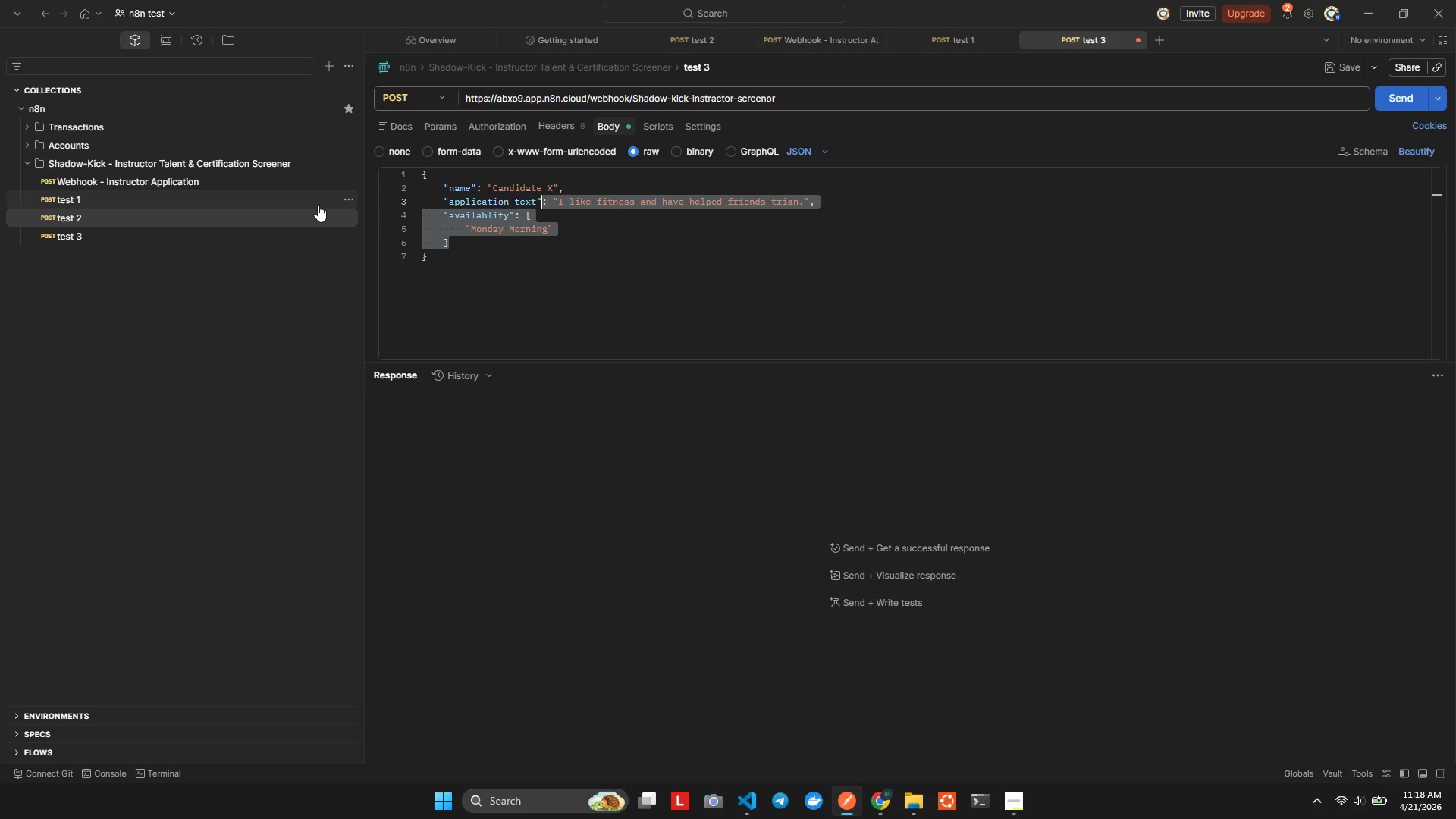 
key(Shift+ArrowRight)
 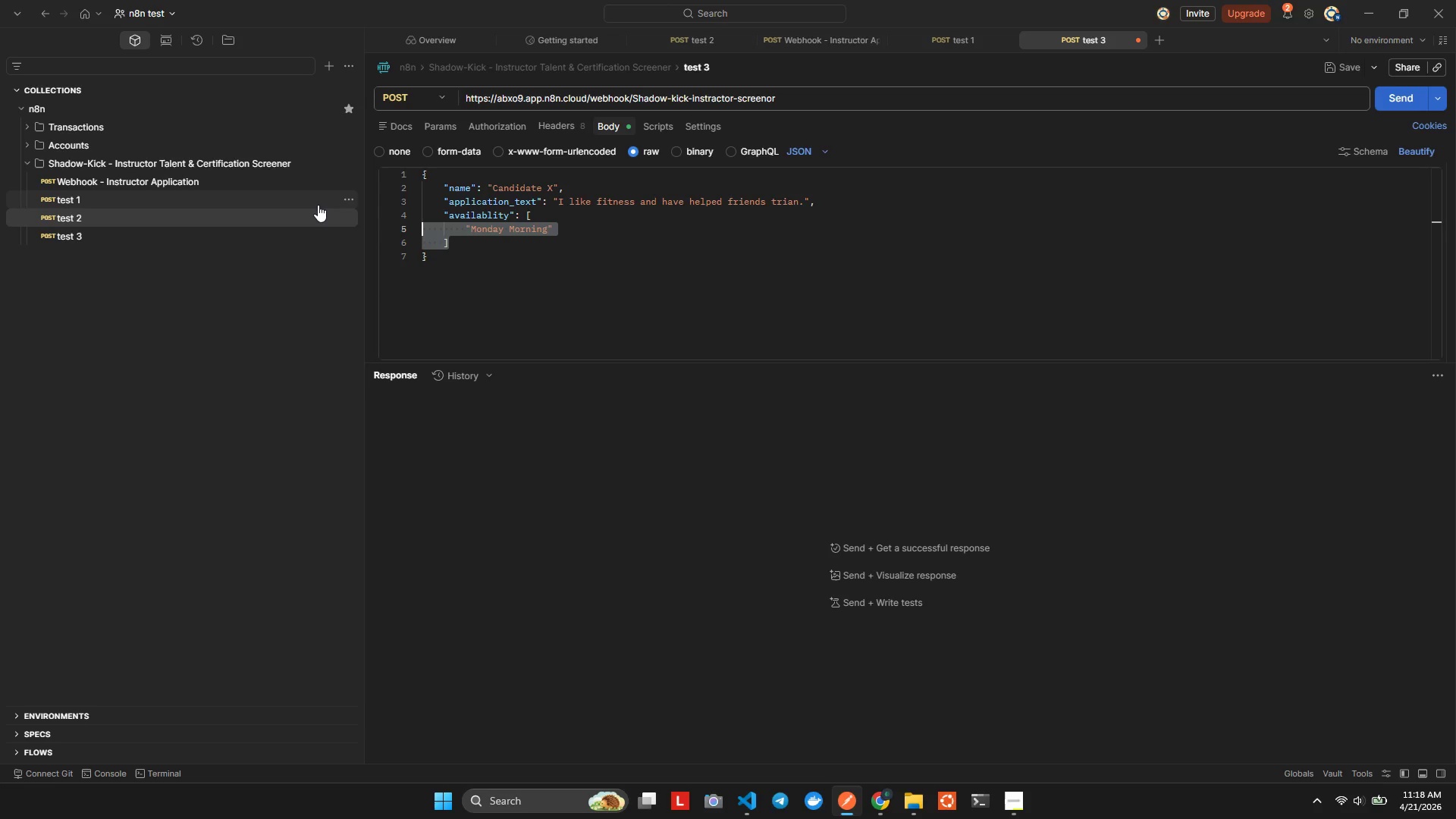 
key(Shift+ArrowDown)
 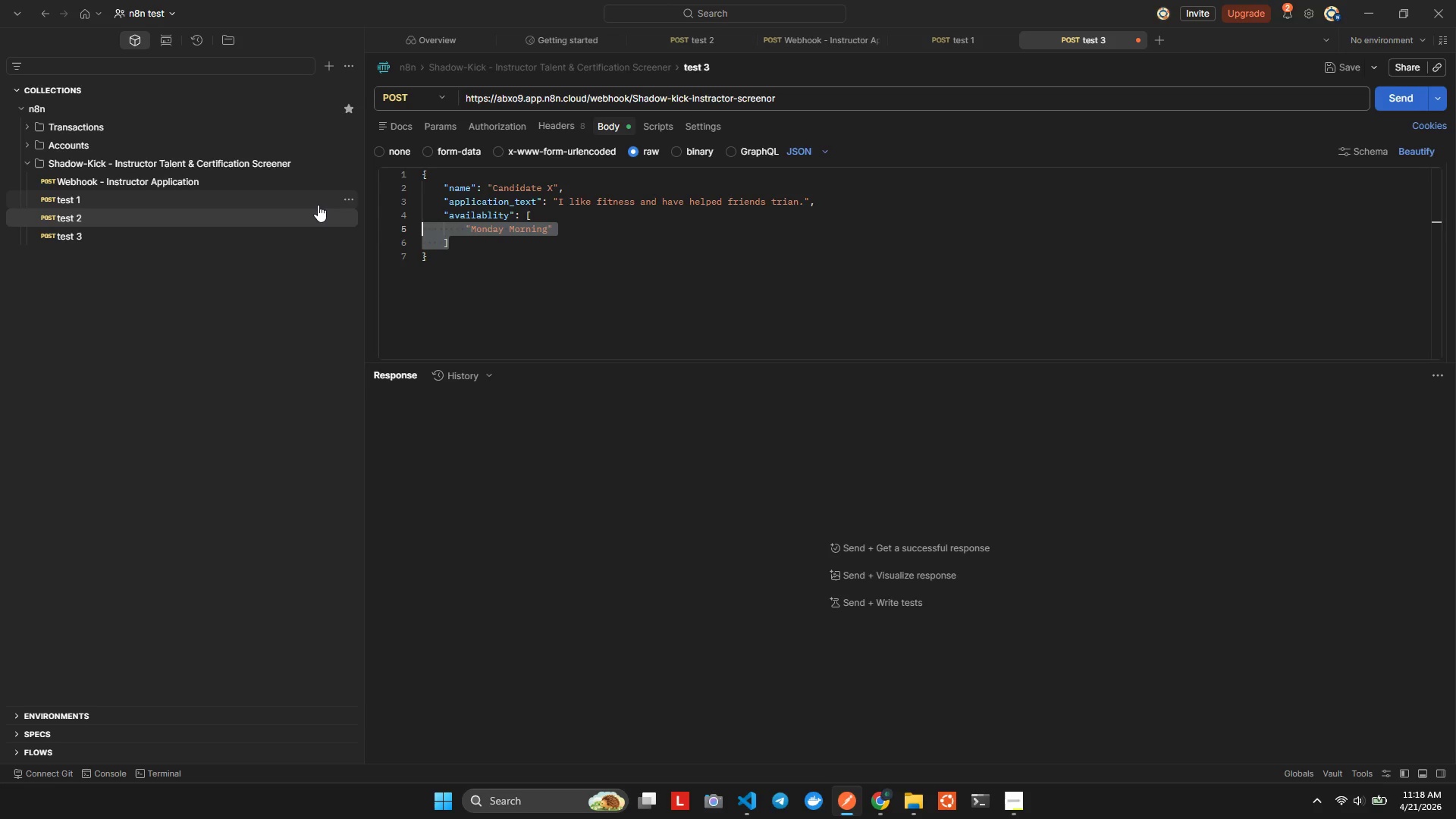 
key(Shift+ArrowRight)
 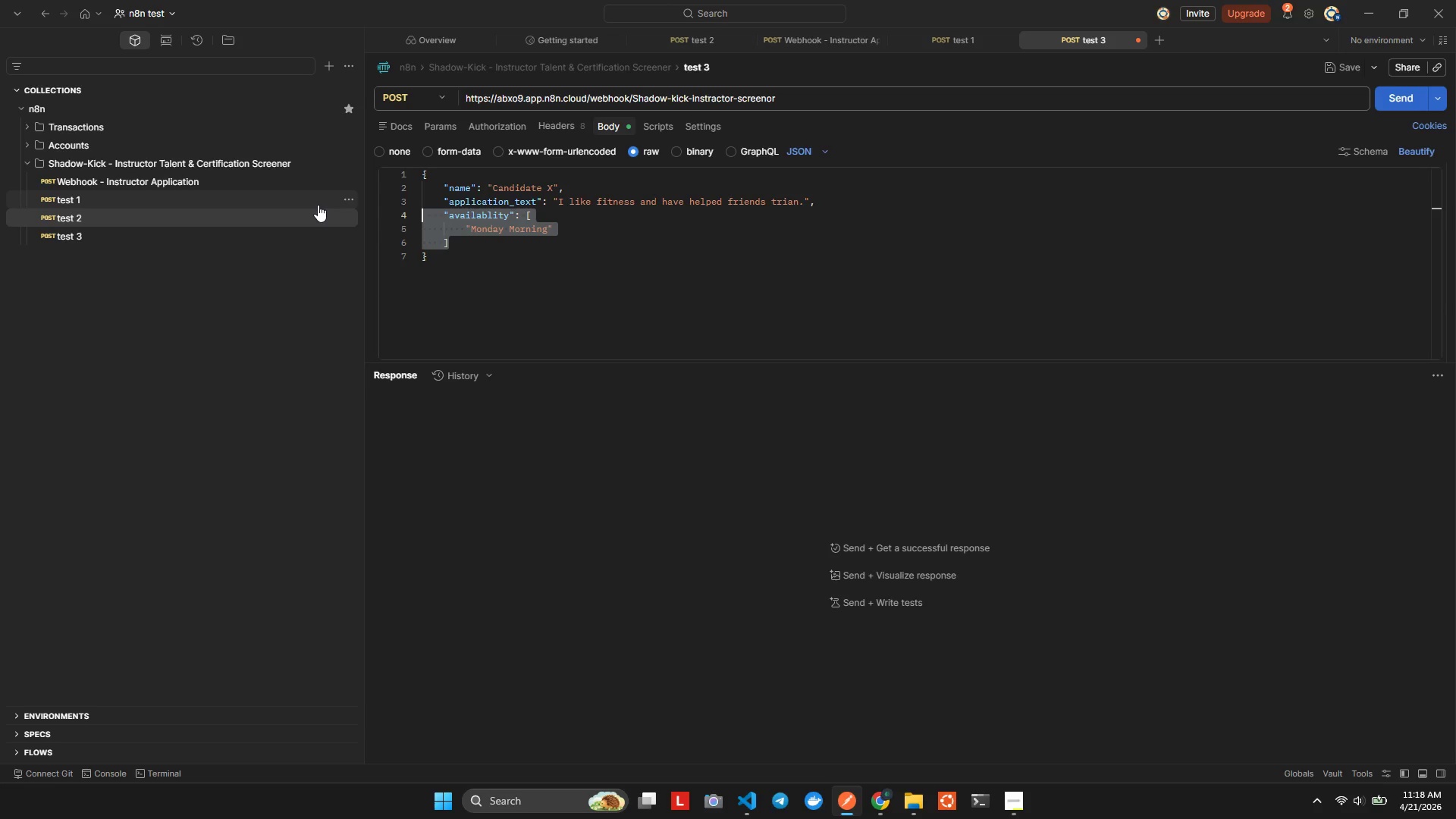 
key(Shift+ArrowUp)
 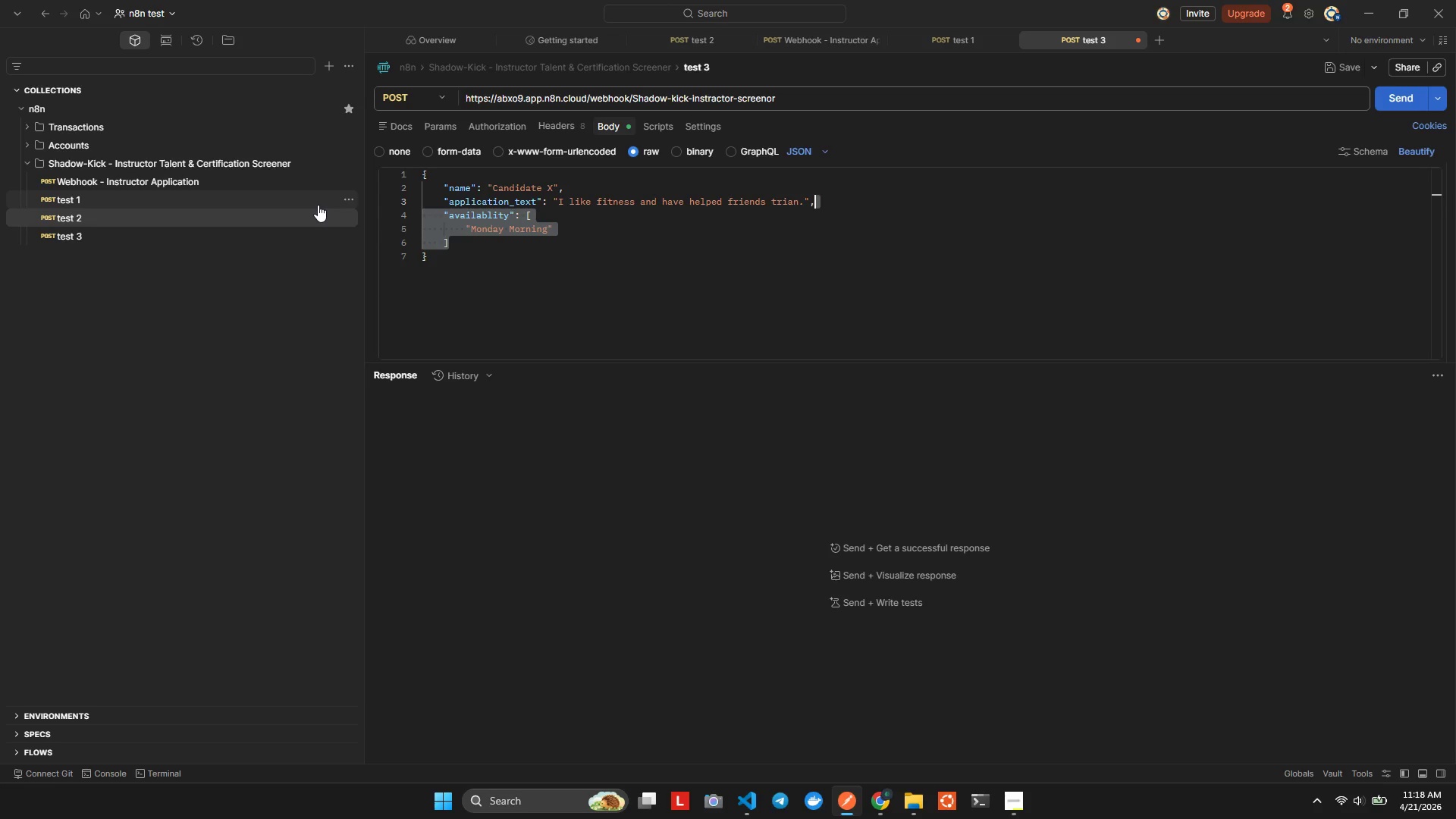 
key(Shift+ArrowLeft)
 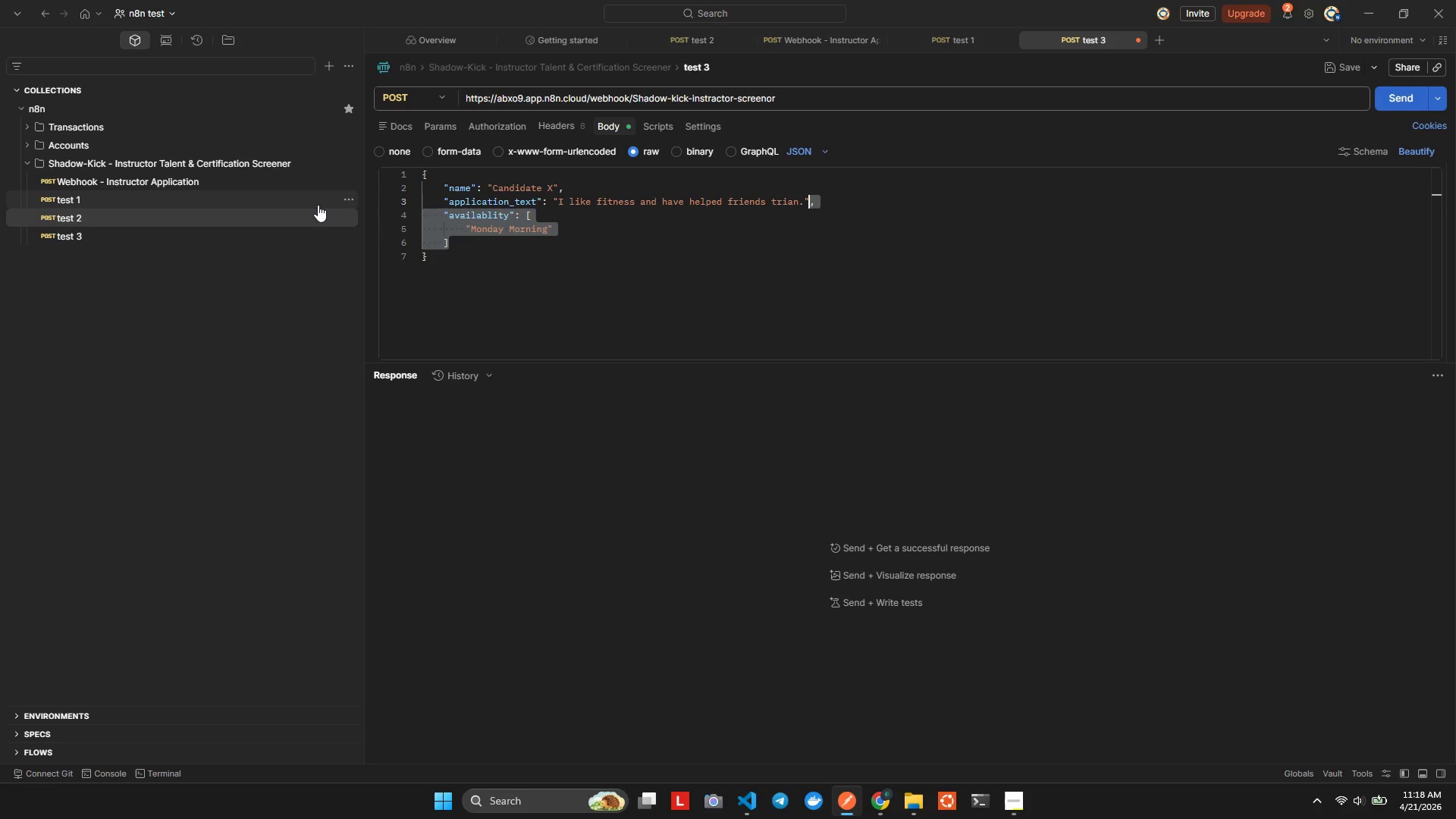 
key(Shift+ArrowLeft)
 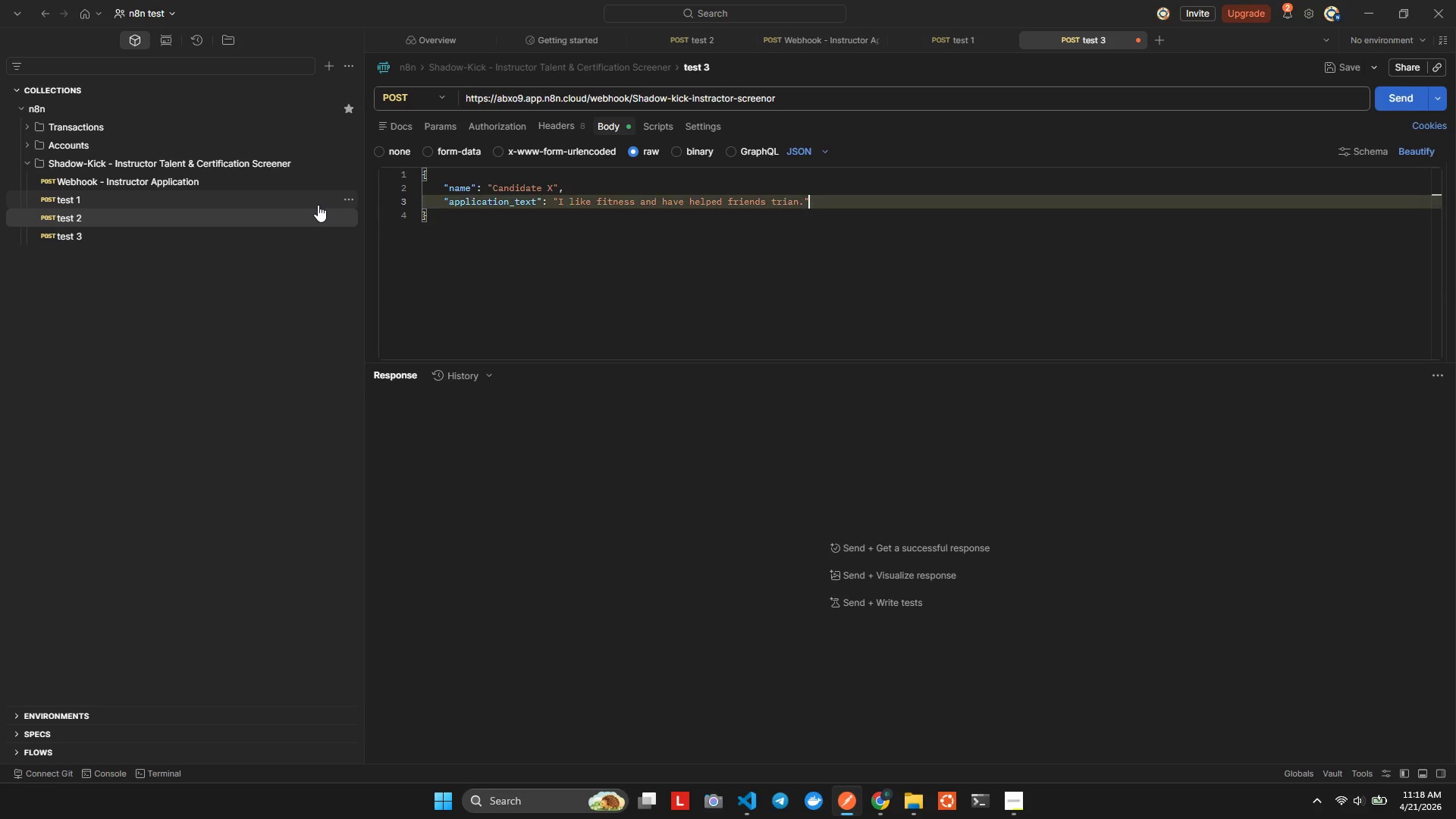 
key(Backspace)
 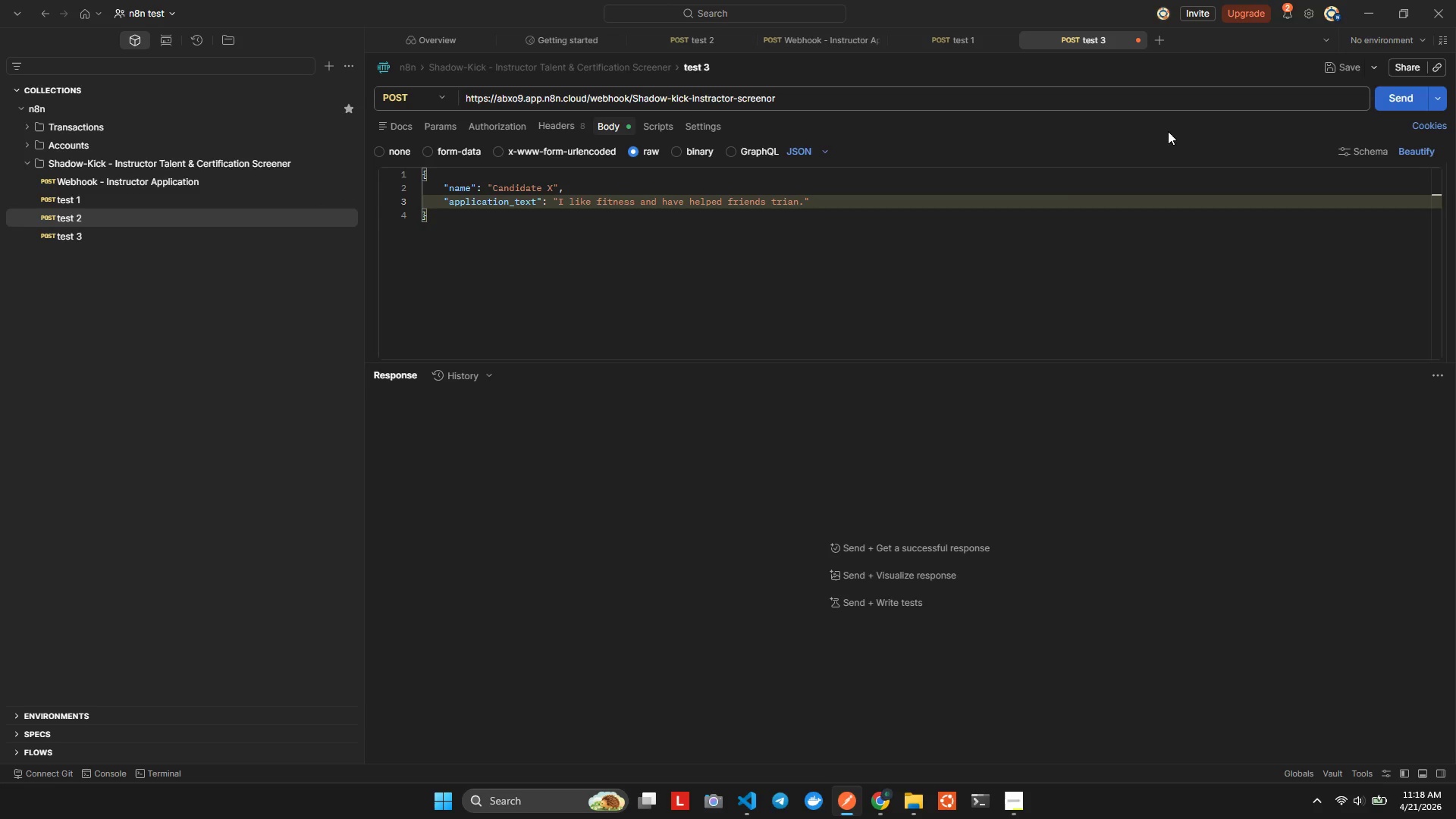 
left_click([1387, 102])
 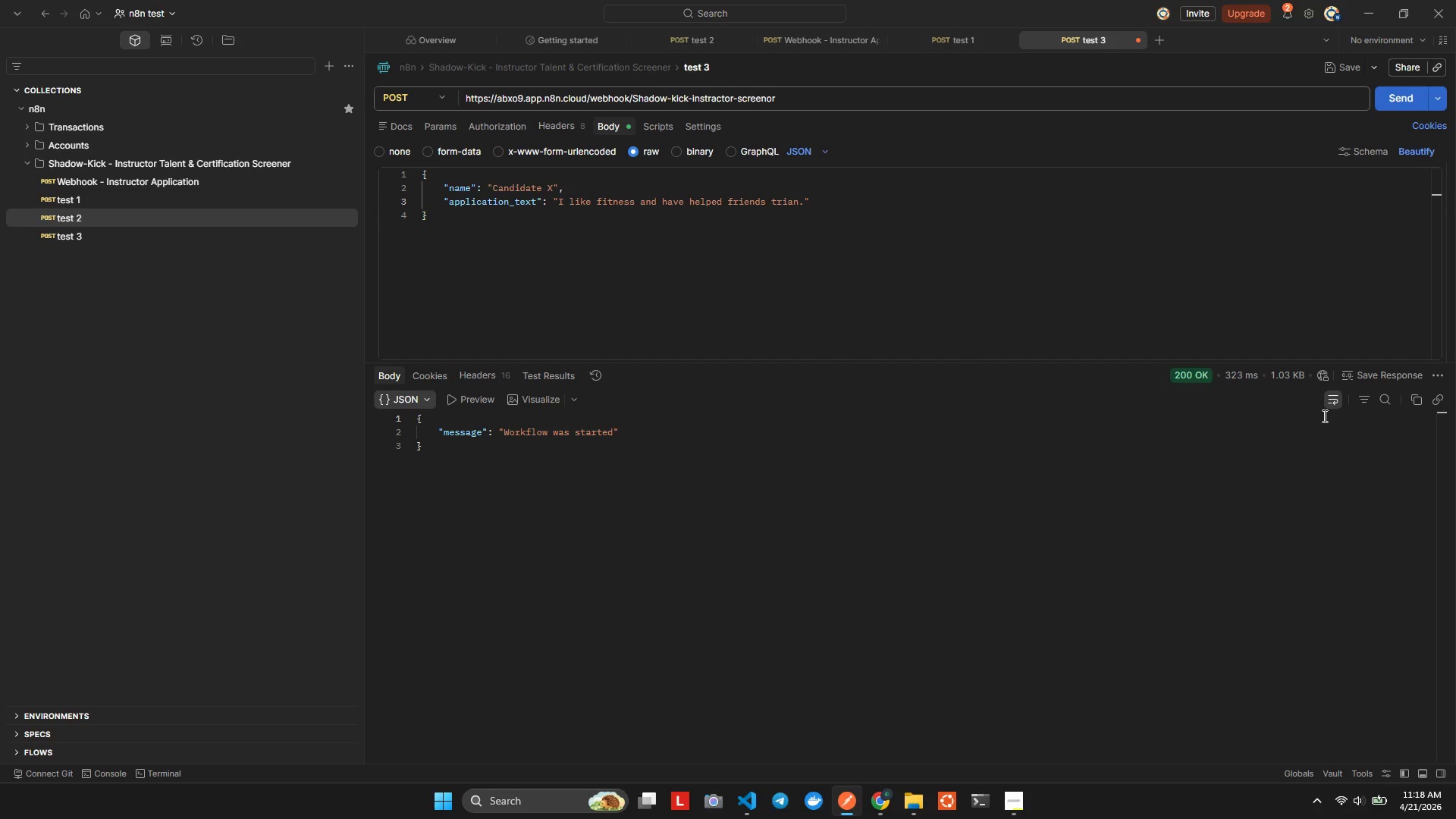 
wait(9.55)
 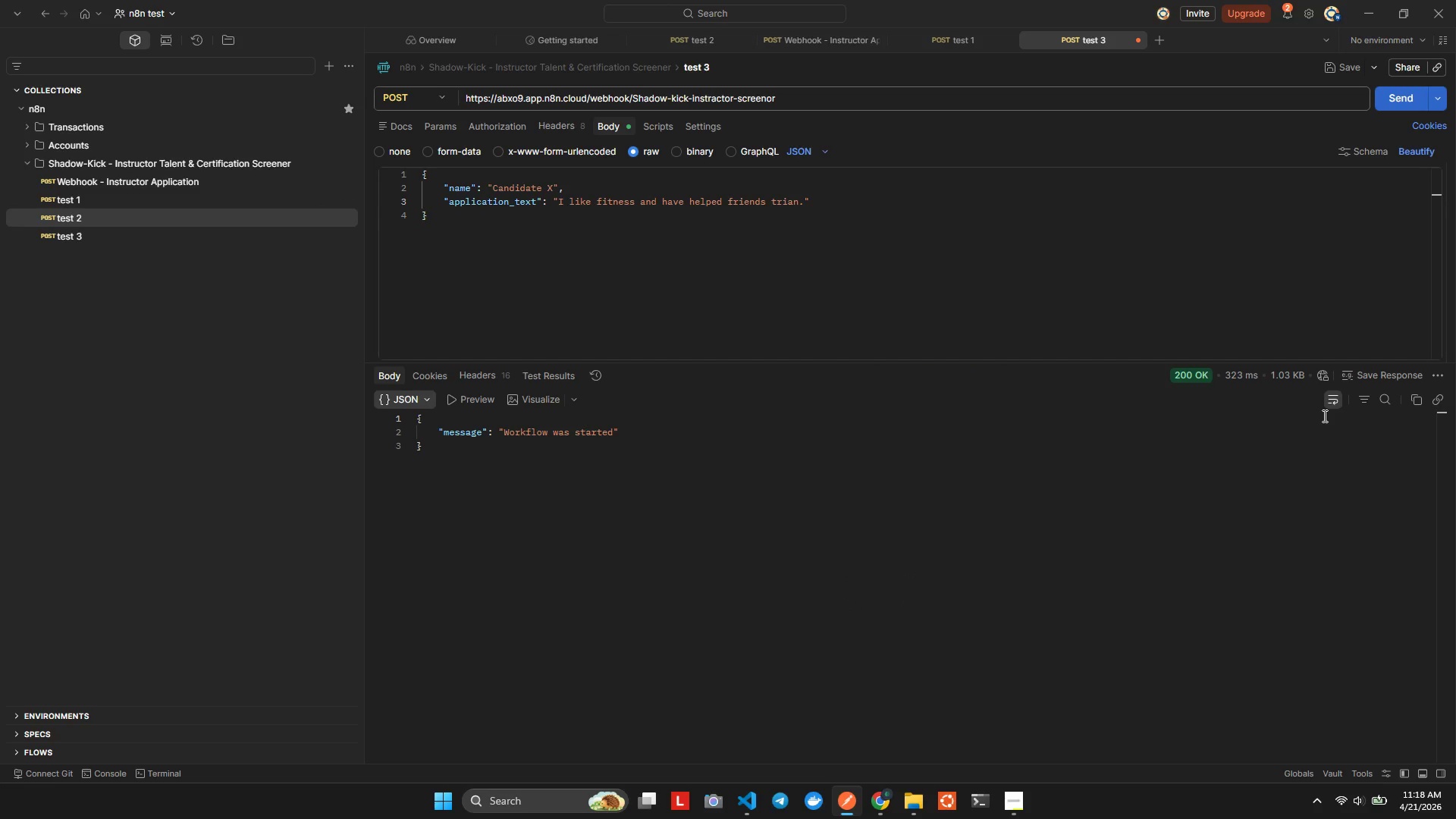 
key(Alt+AltLeft)
 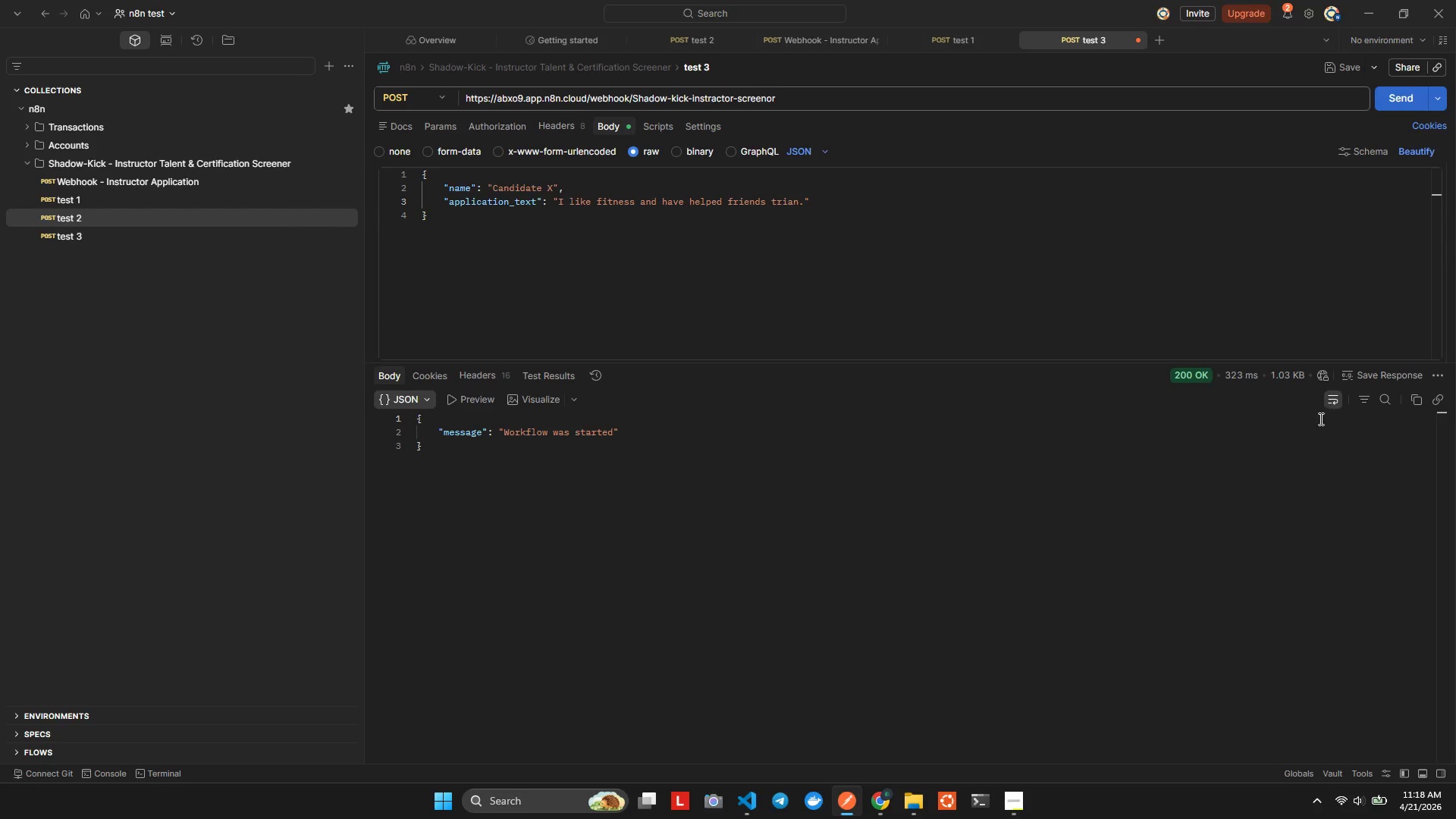 
key(Alt+Tab)
 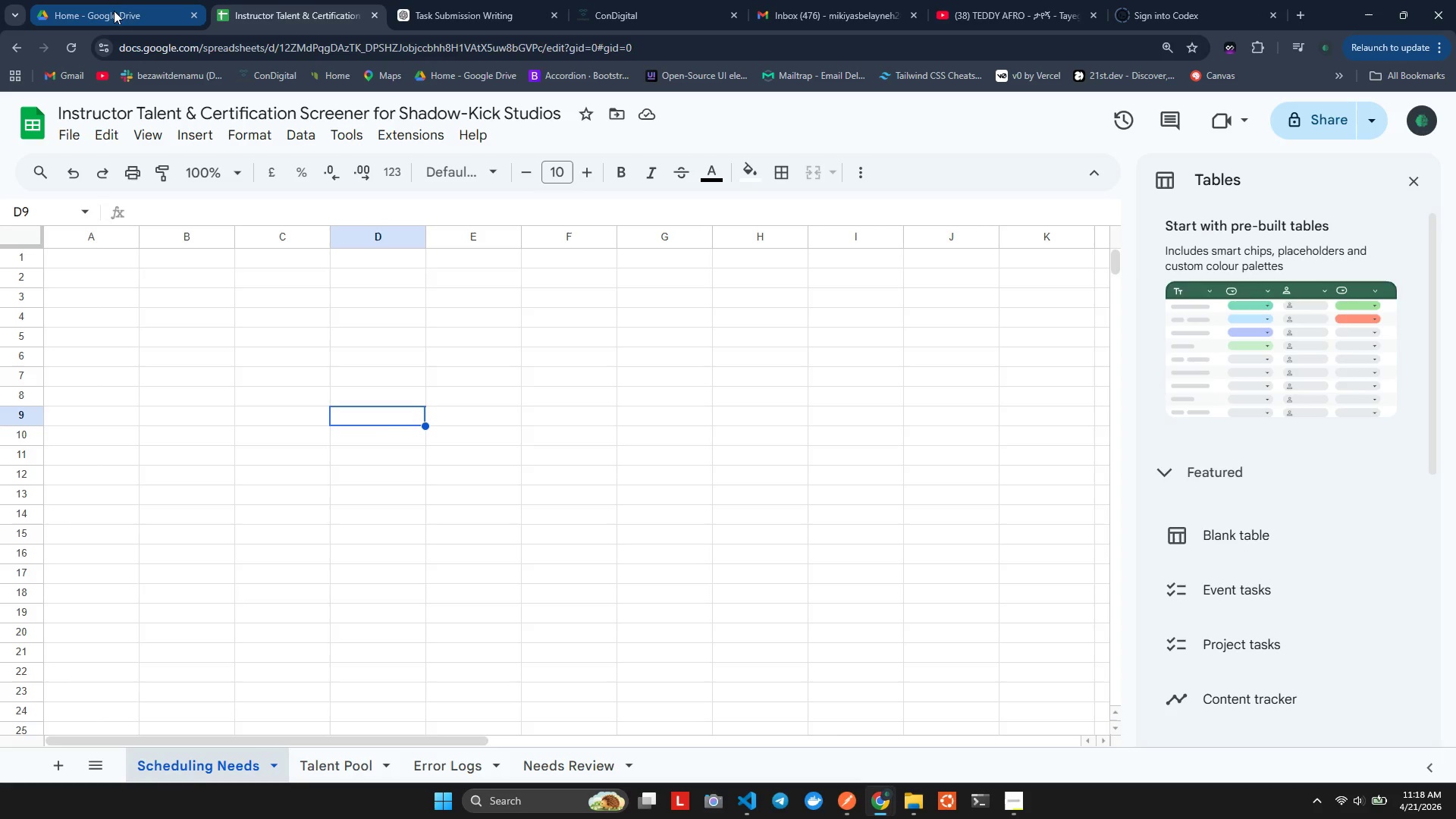 
hold_key(key=AltLeft, duration=0.98)
 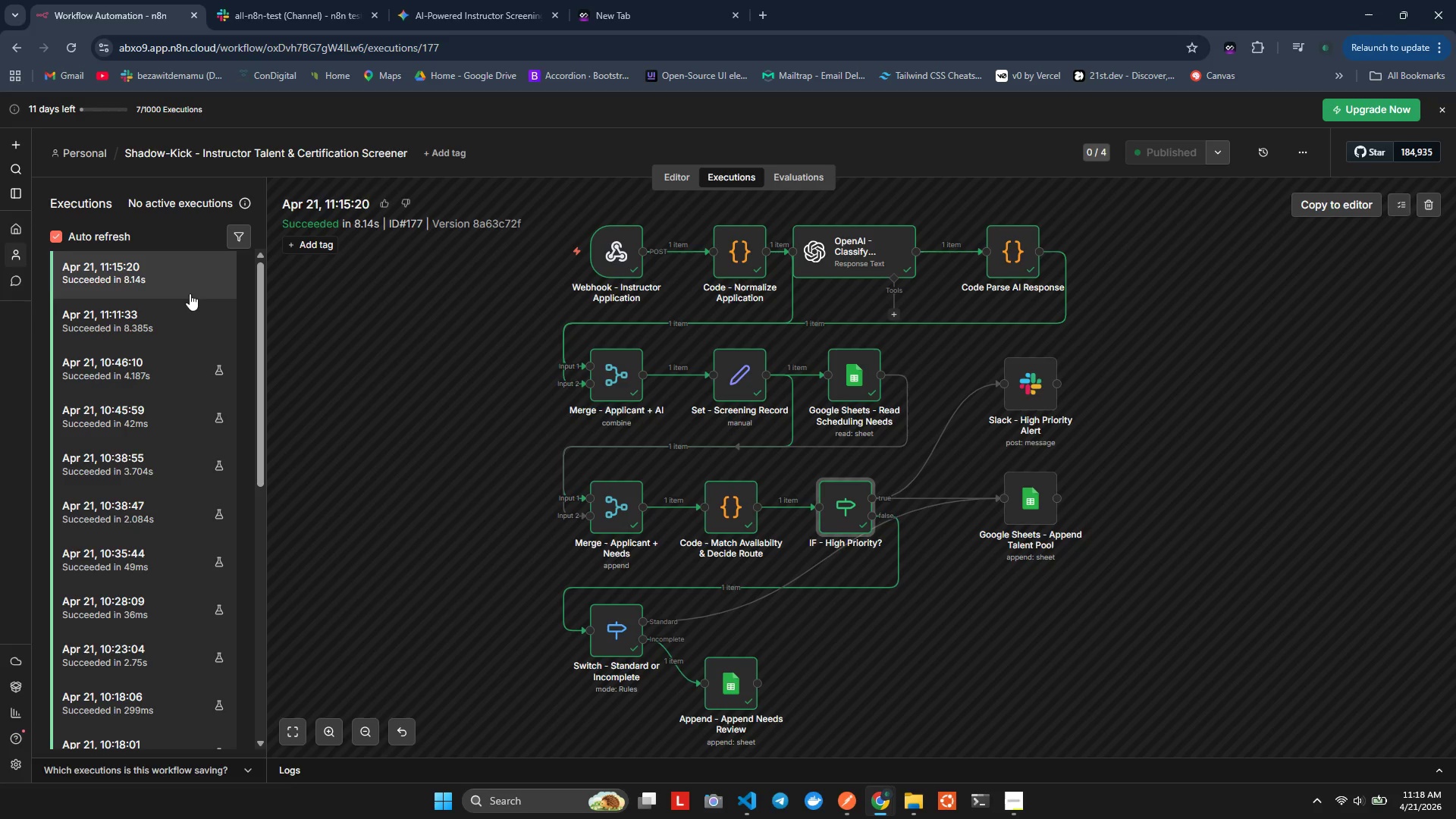 
key(Tab)
 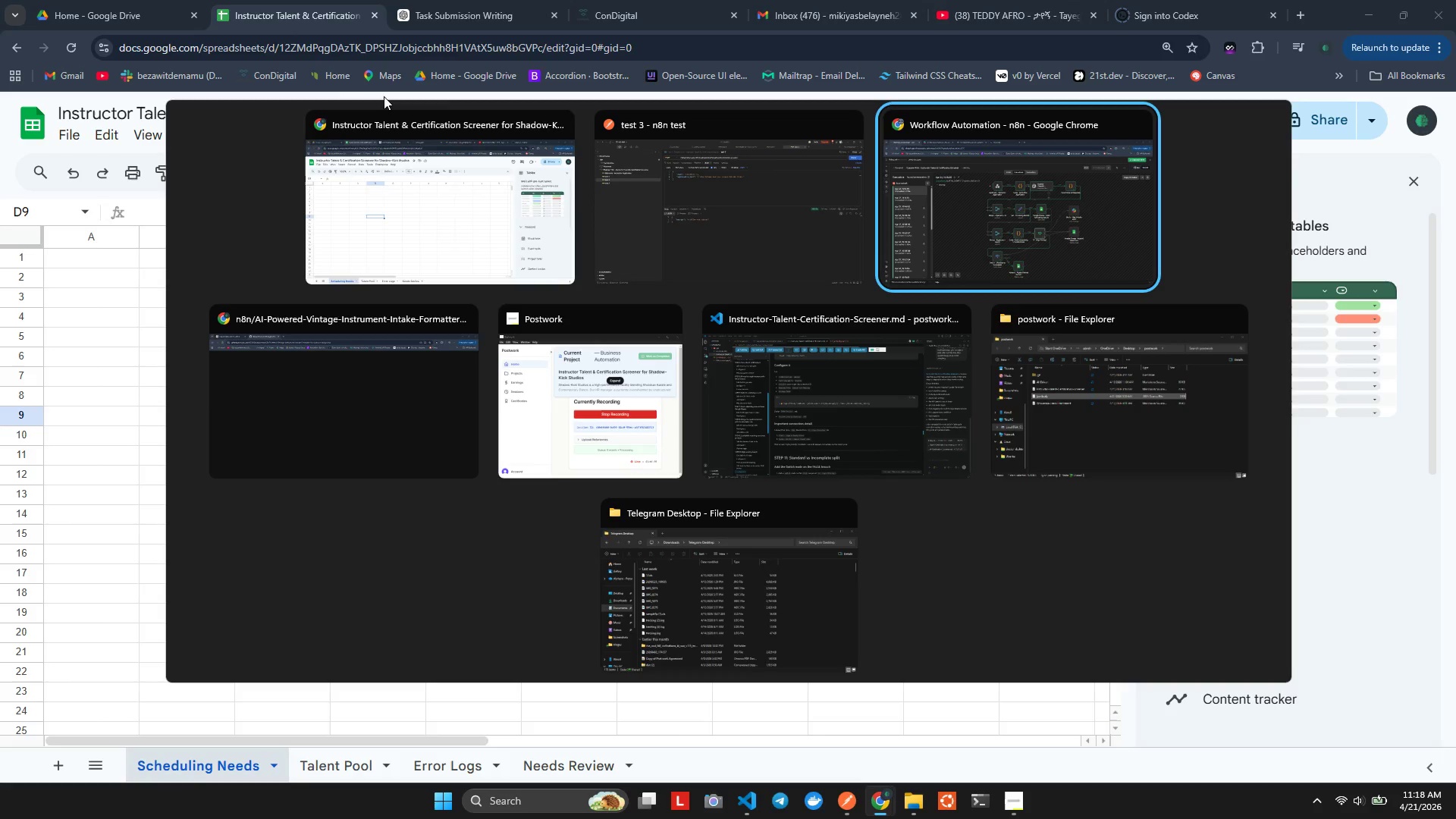 
key(Tab)
 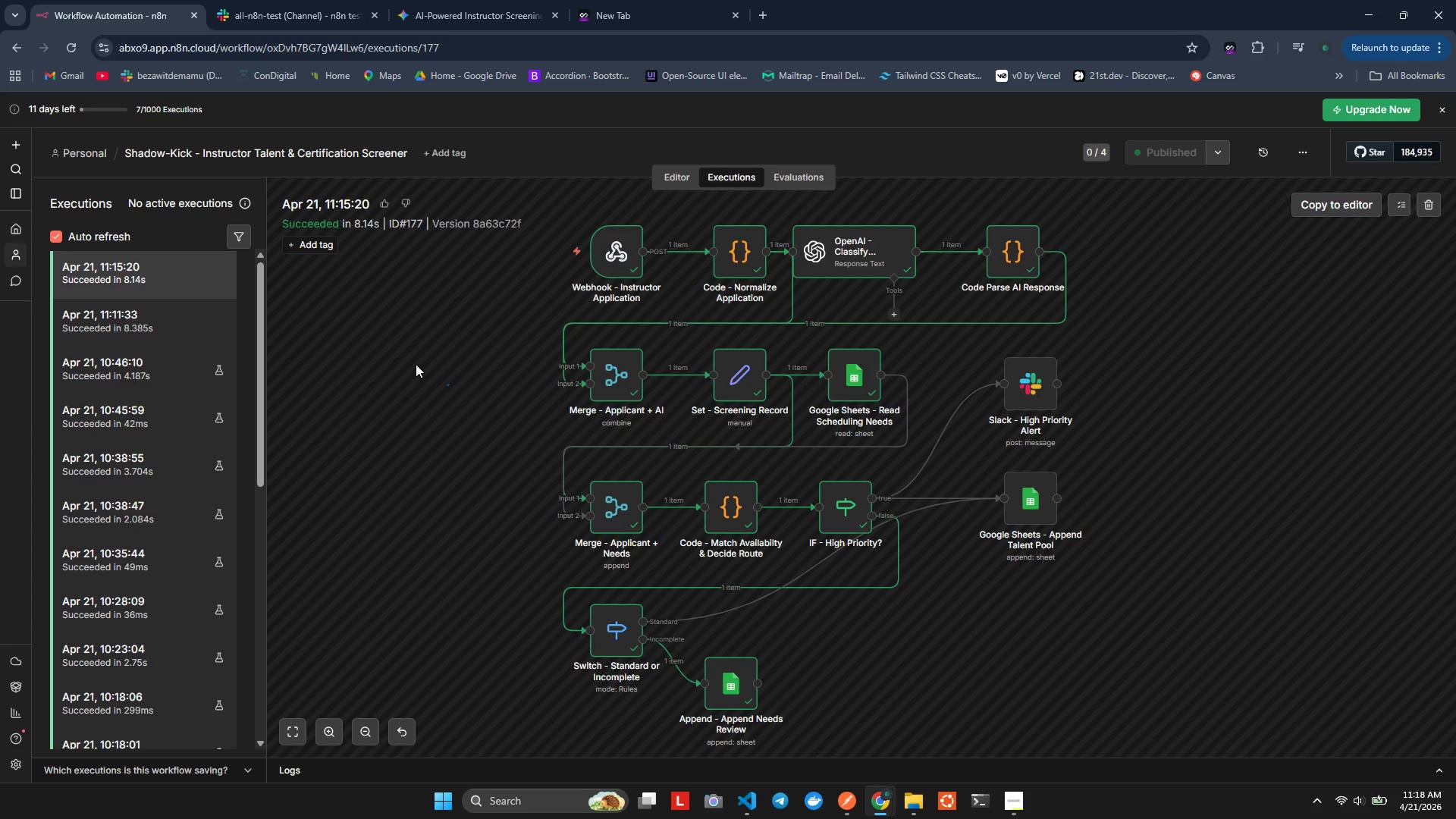 
wait(5.51)
 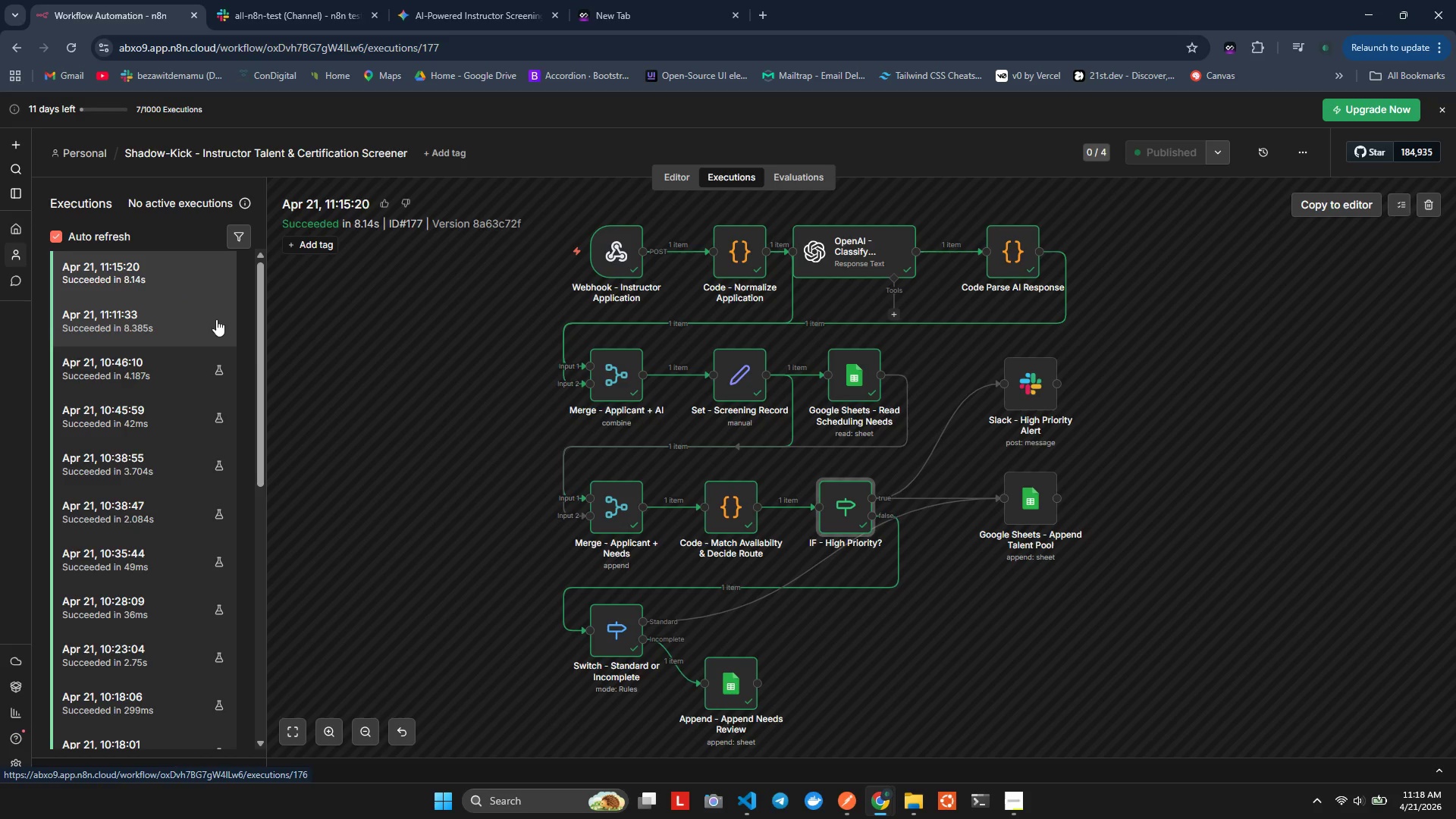 
left_click([140, 276])
 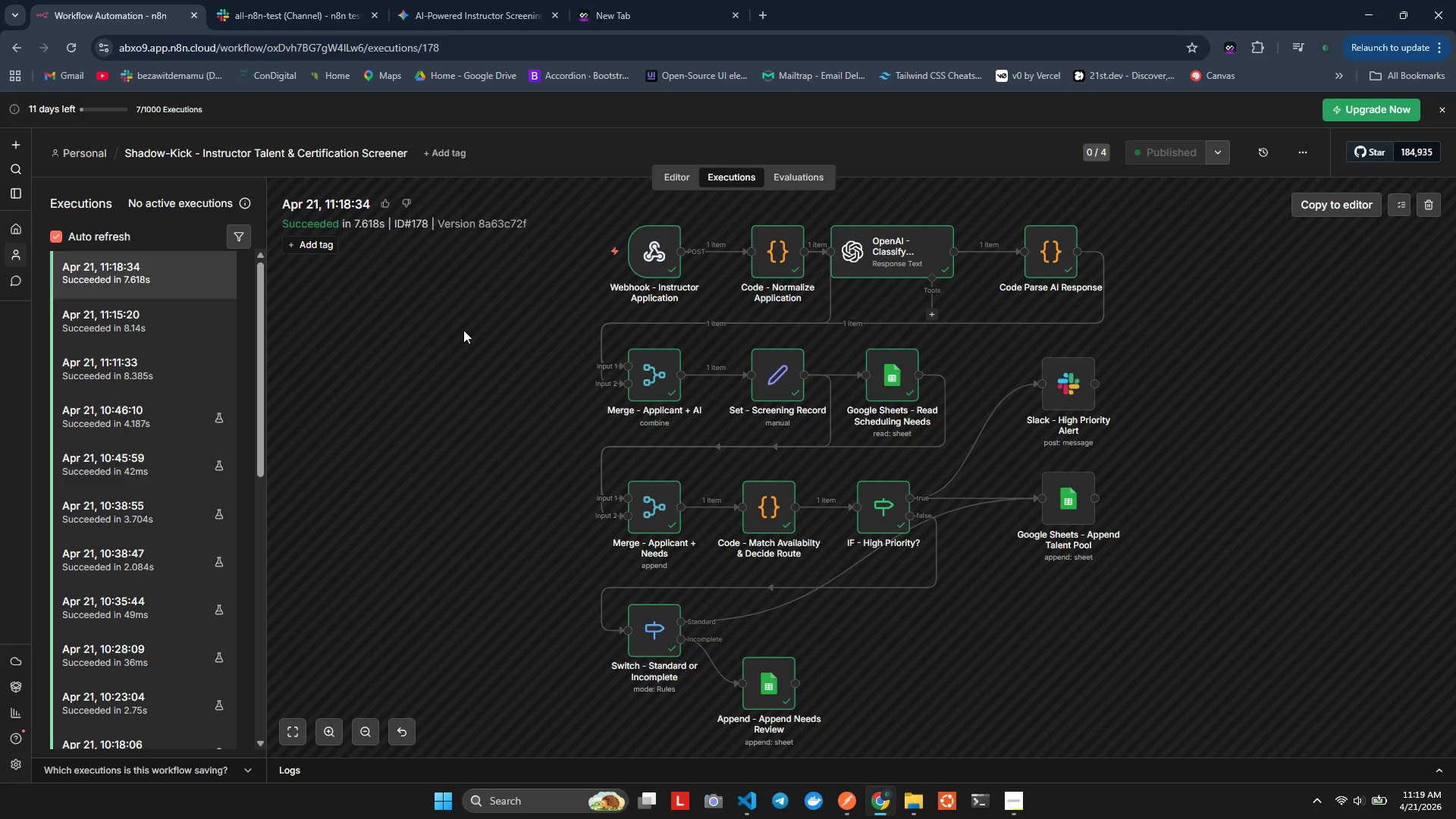 
wait(16.45)
 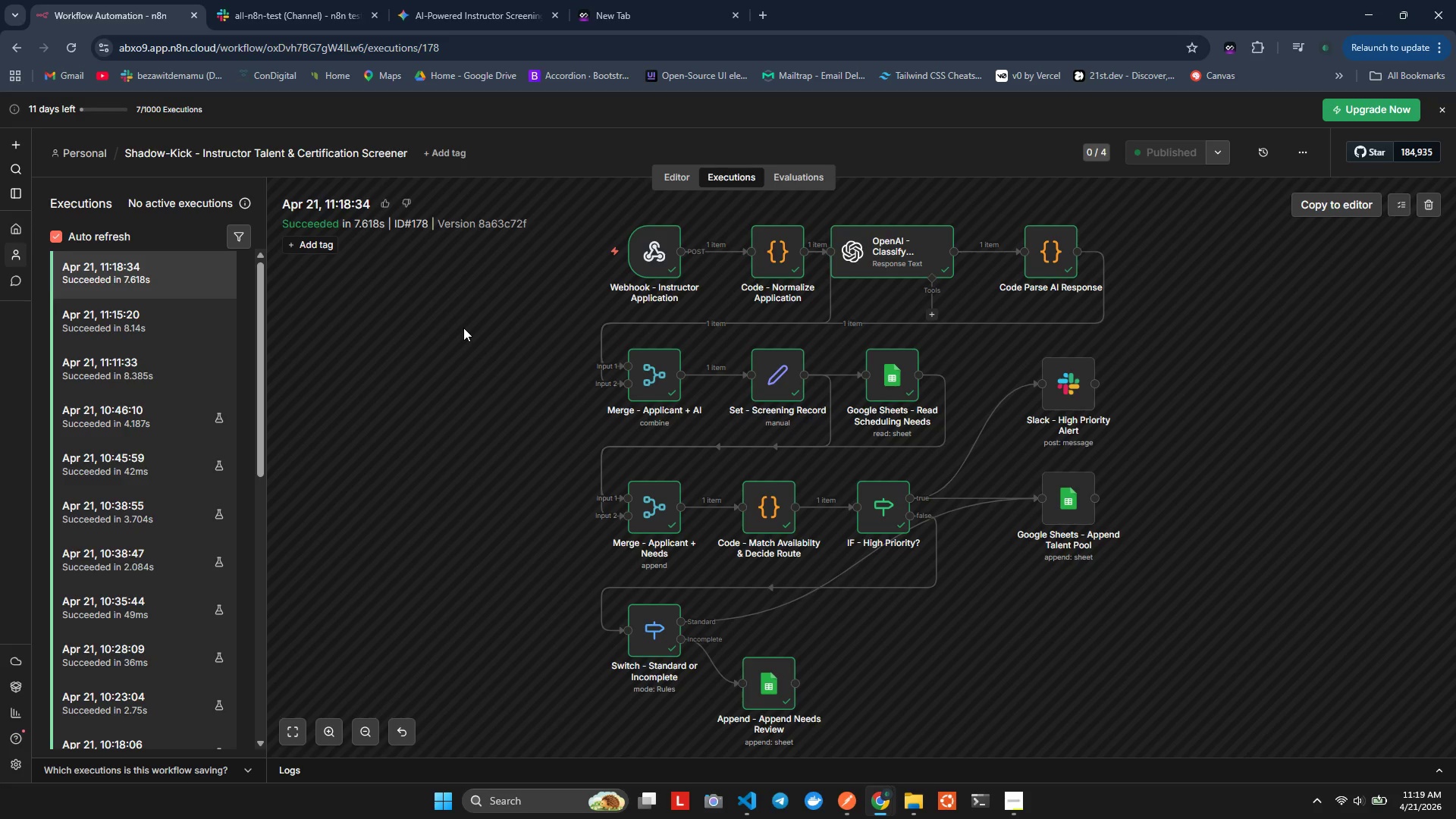 
key(Alt+Tab)
 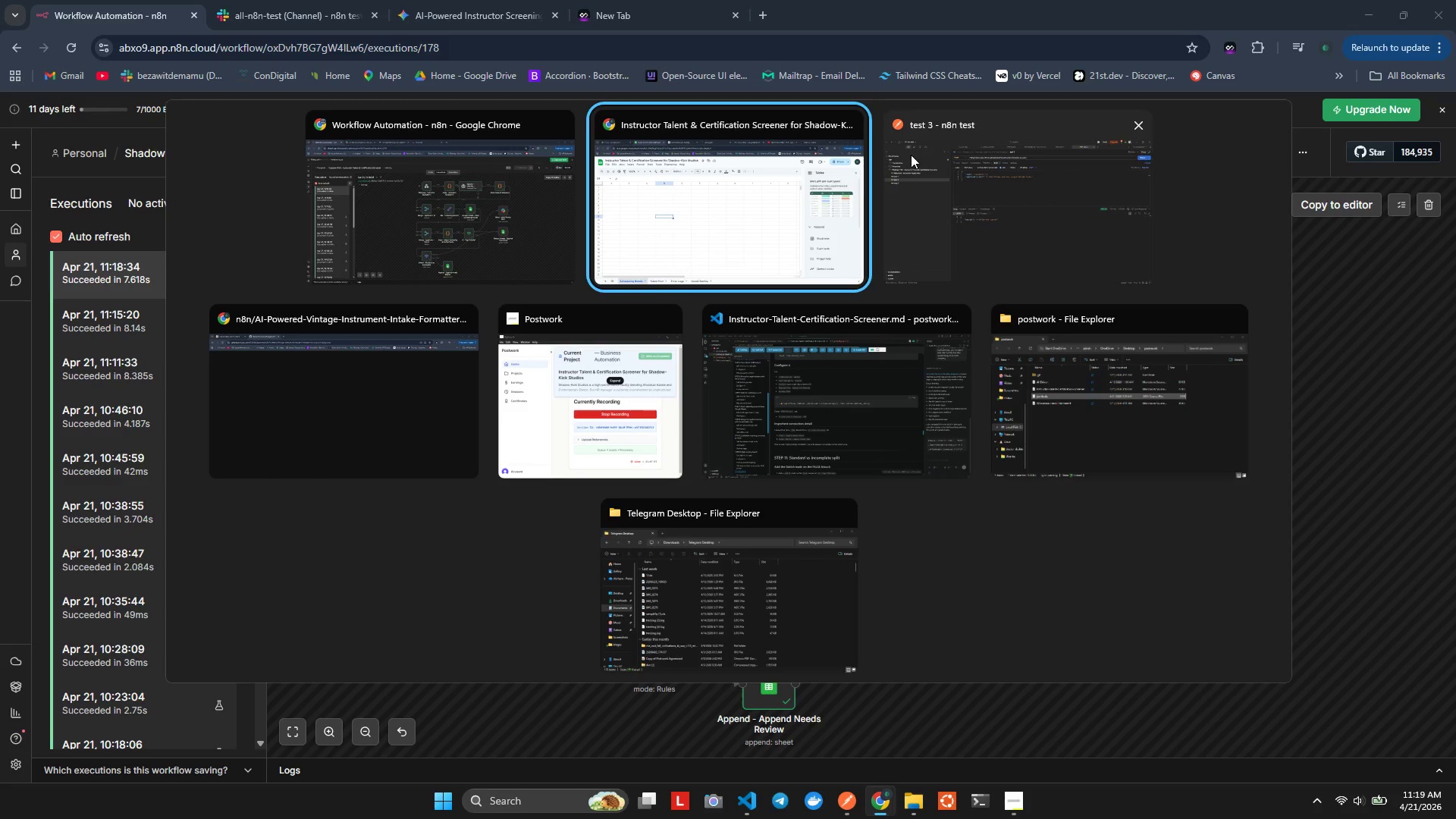 
key(Alt+Tab)
 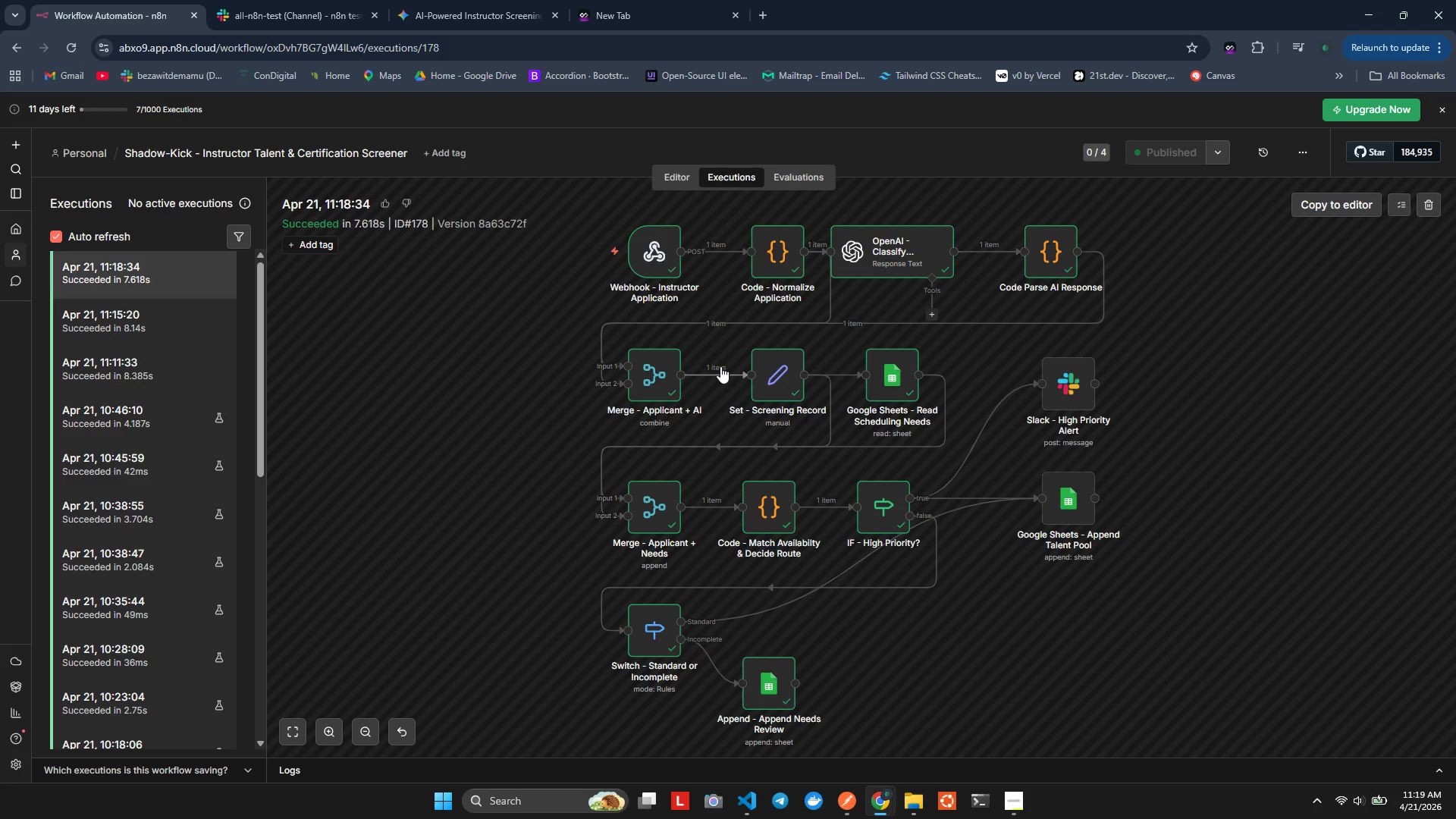 
wait(9.3)
 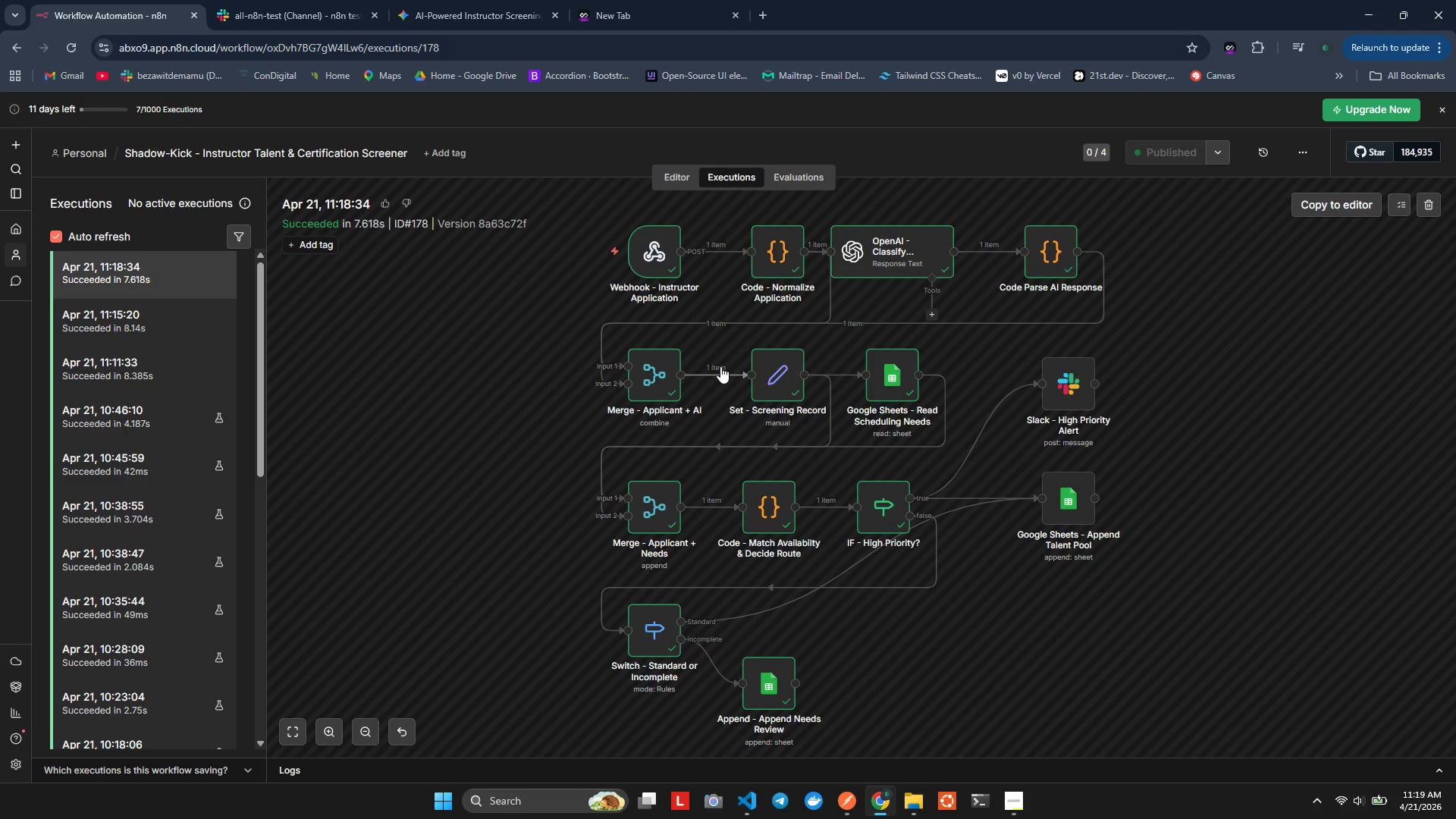 
scroll: coordinate [480, 352], scroll_direction: down, amount: 2.0
 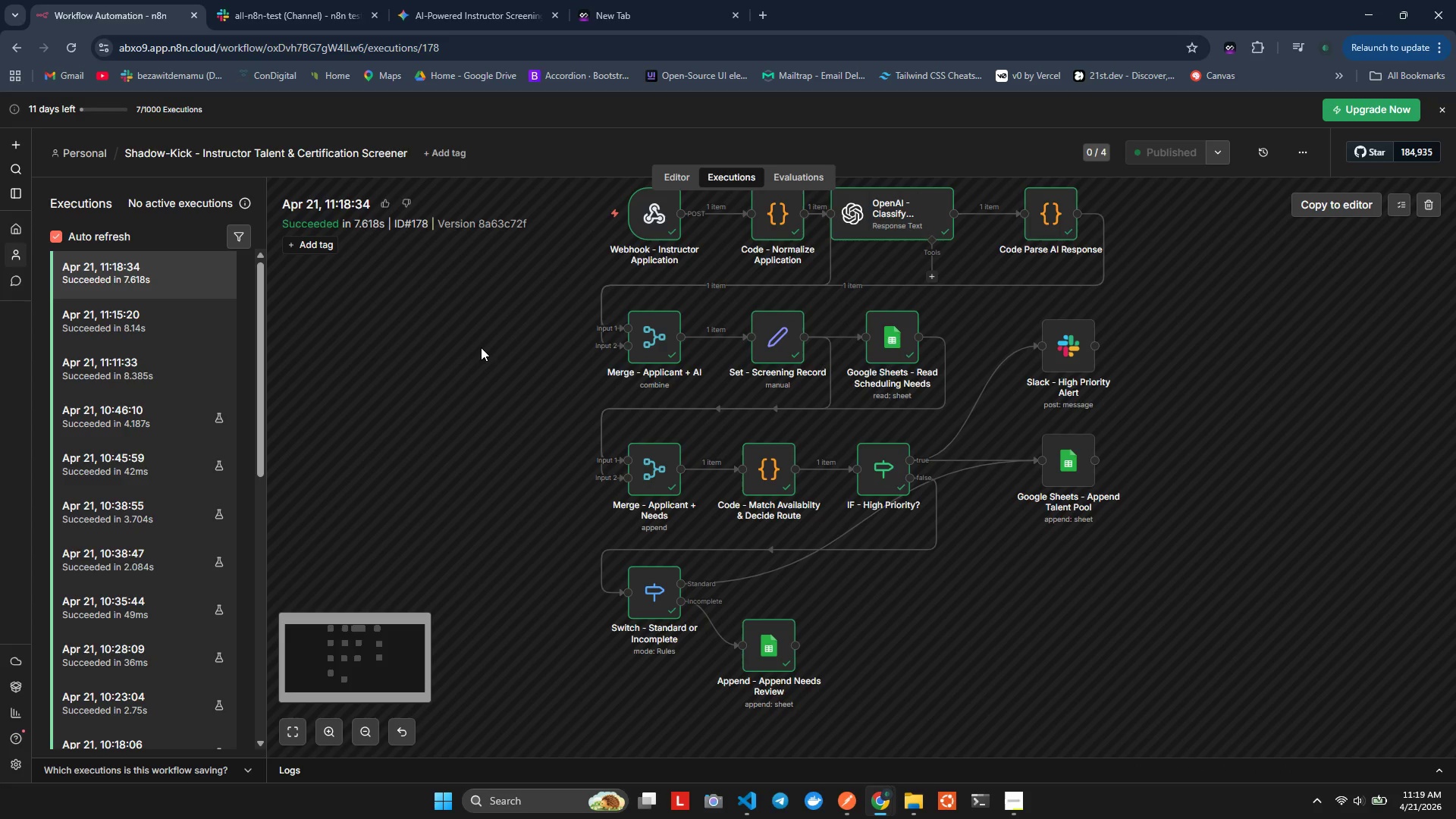 
scroll: coordinate [481, 347], scroll_direction: up, amount: 1.0
 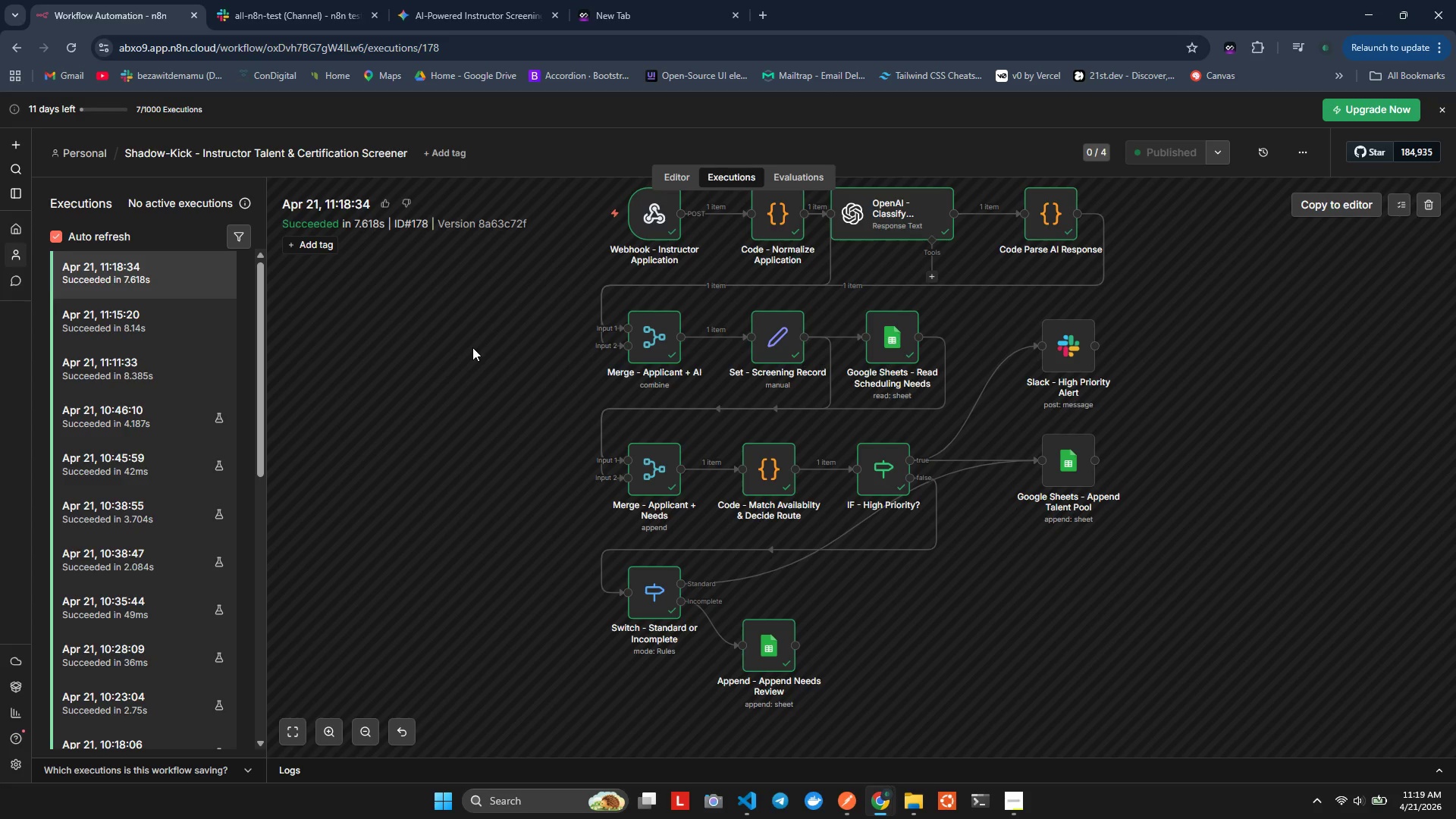 
wait(40.89)
 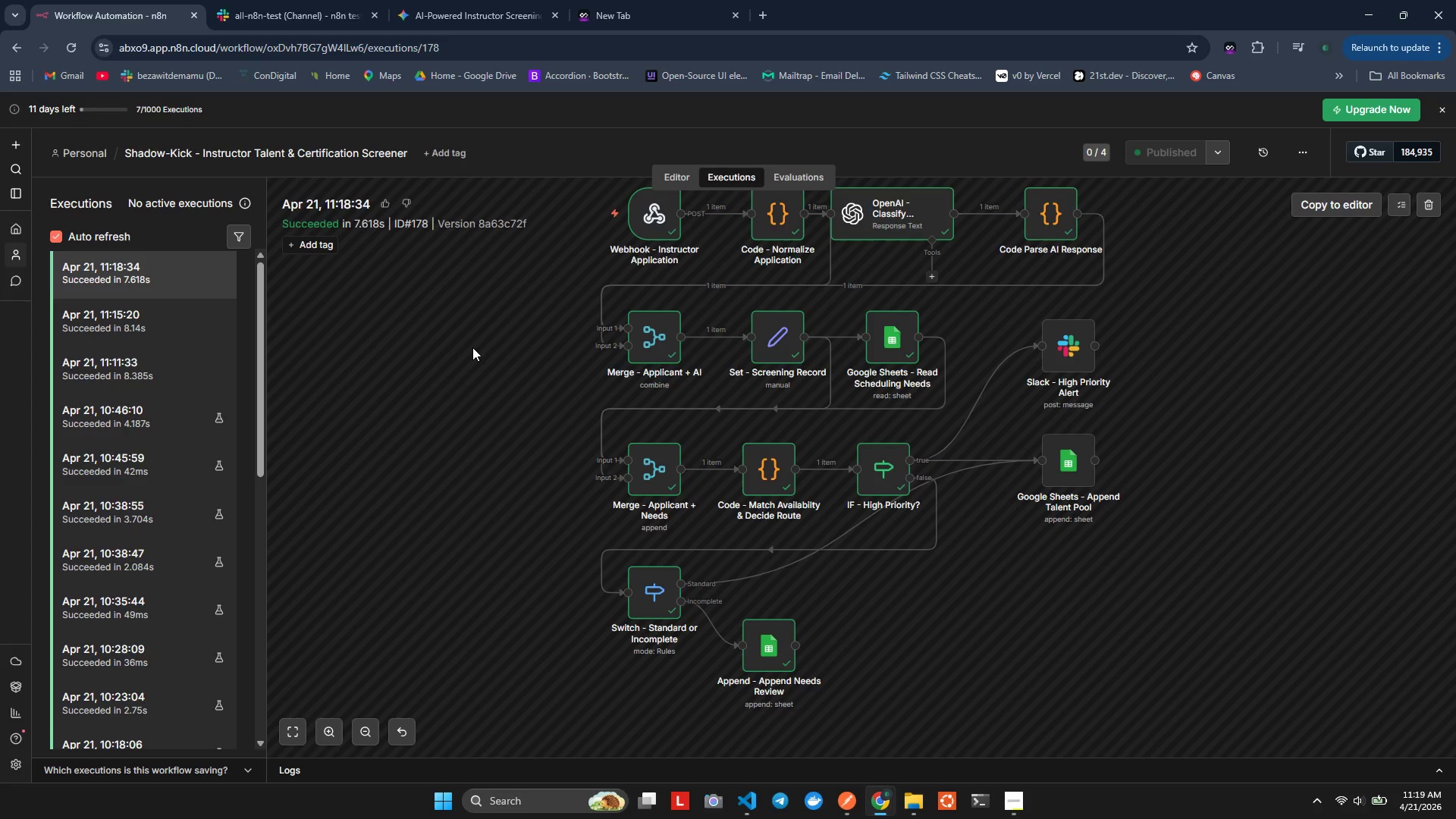 
left_click([1015, 795])